 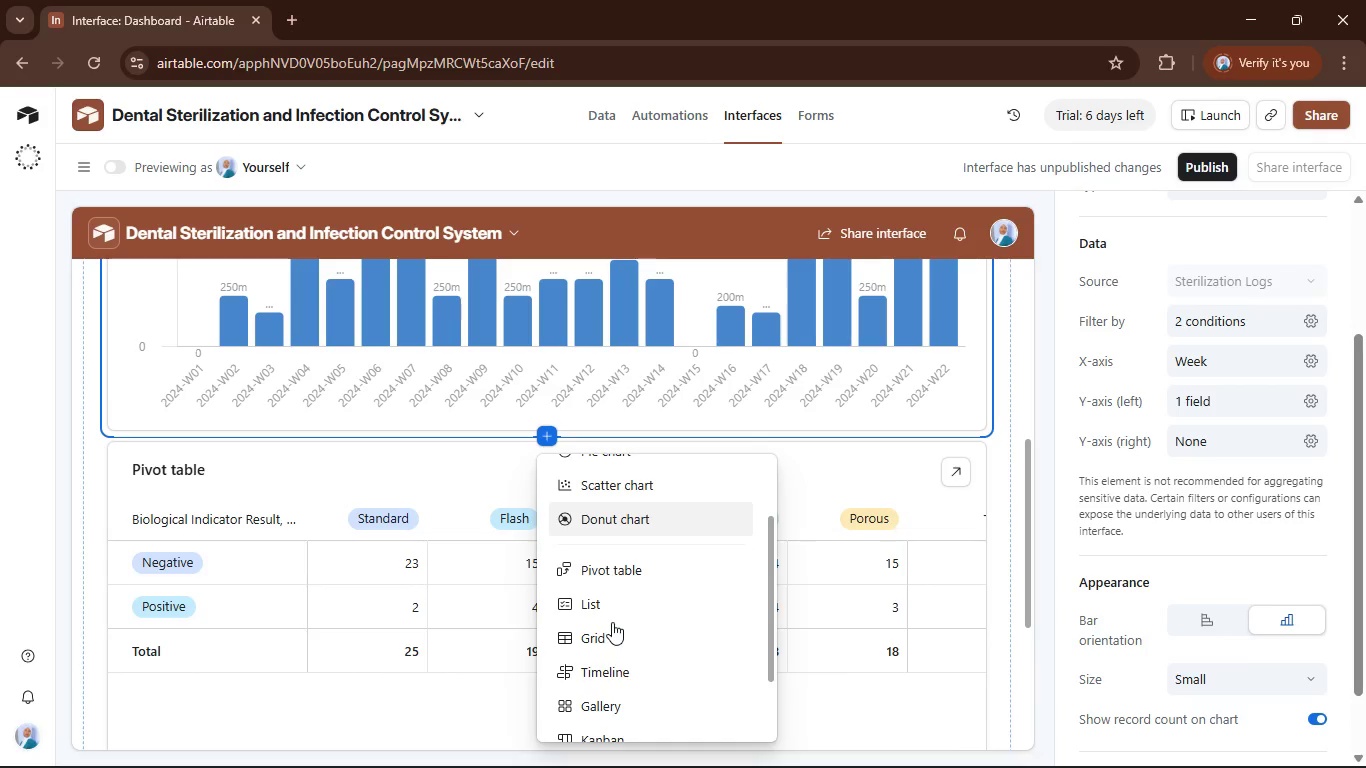 
left_click([607, 595])
 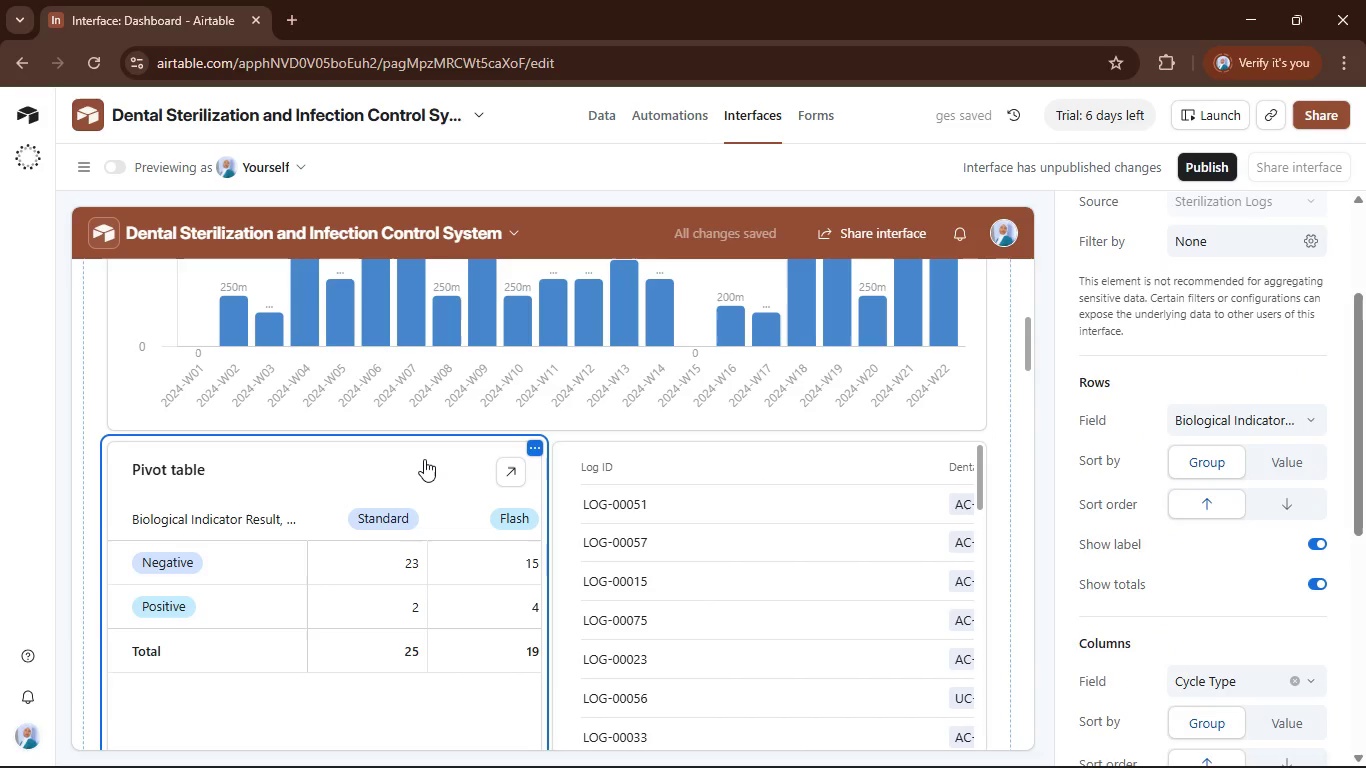 
key(Delete)
 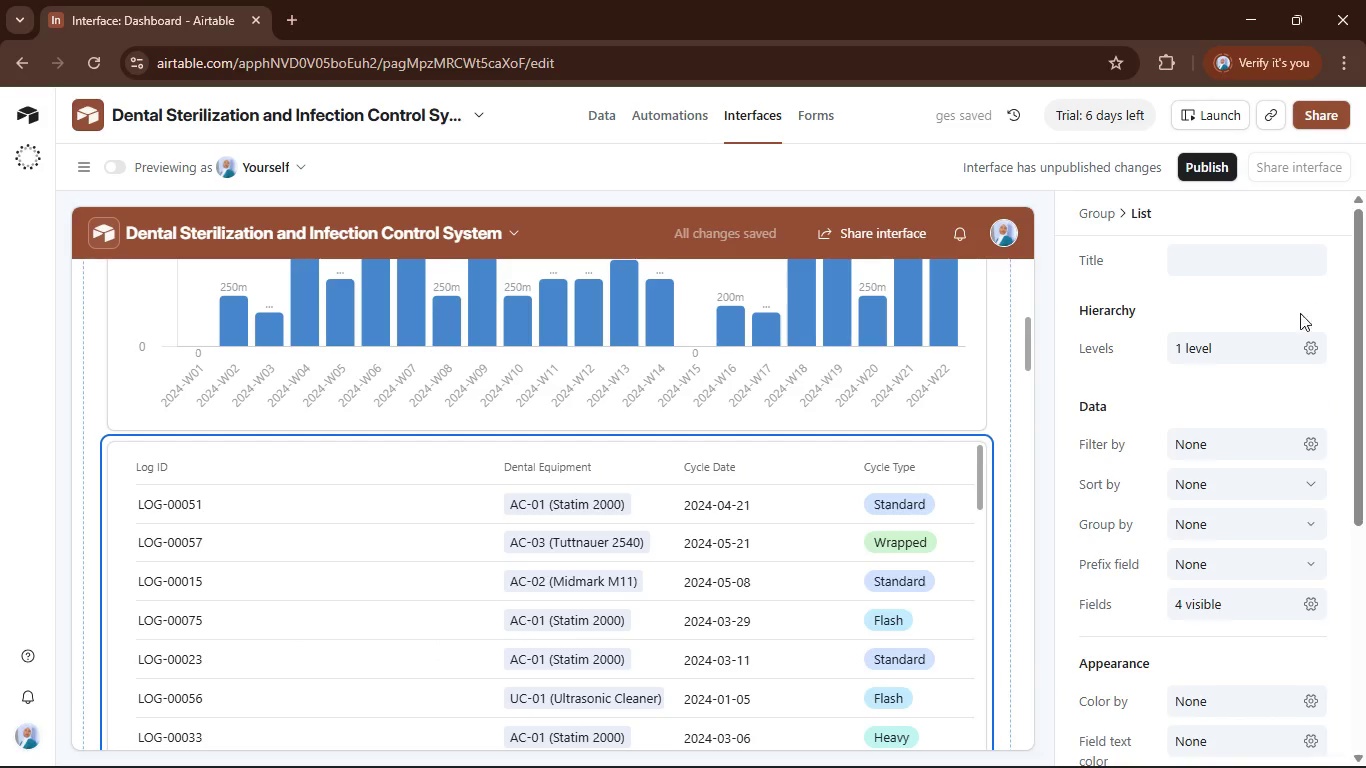 
left_click([1270, 268])
 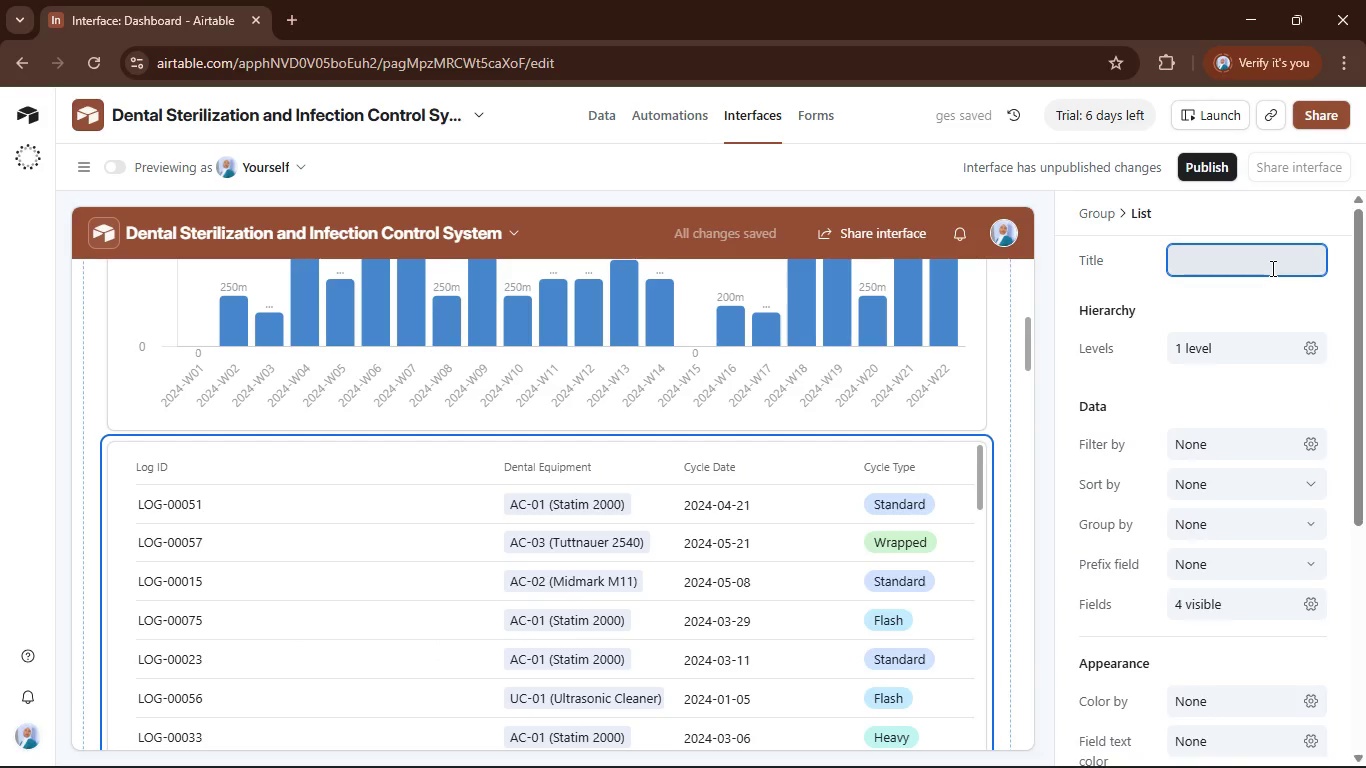 
key(Shift+O)
 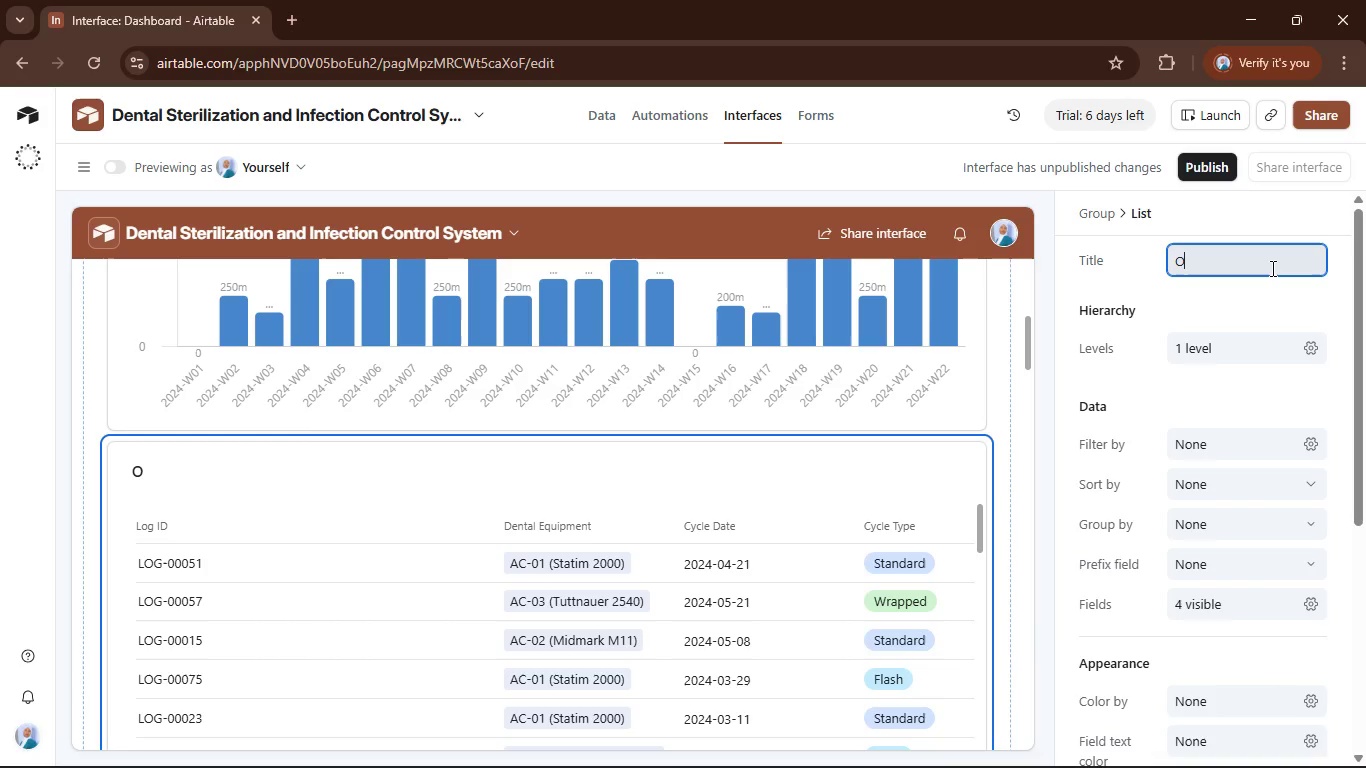 
wait(44.25)
 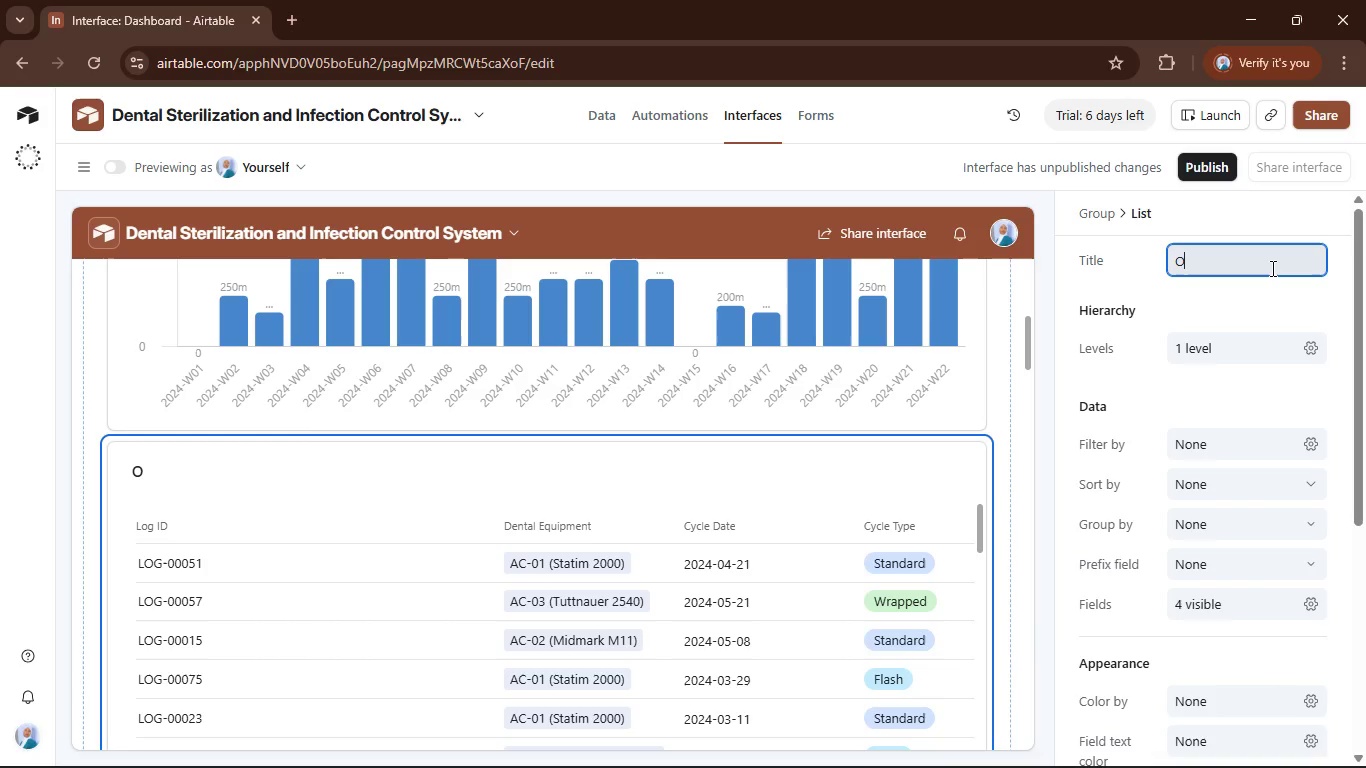 
type(ut of Service Equipments)
 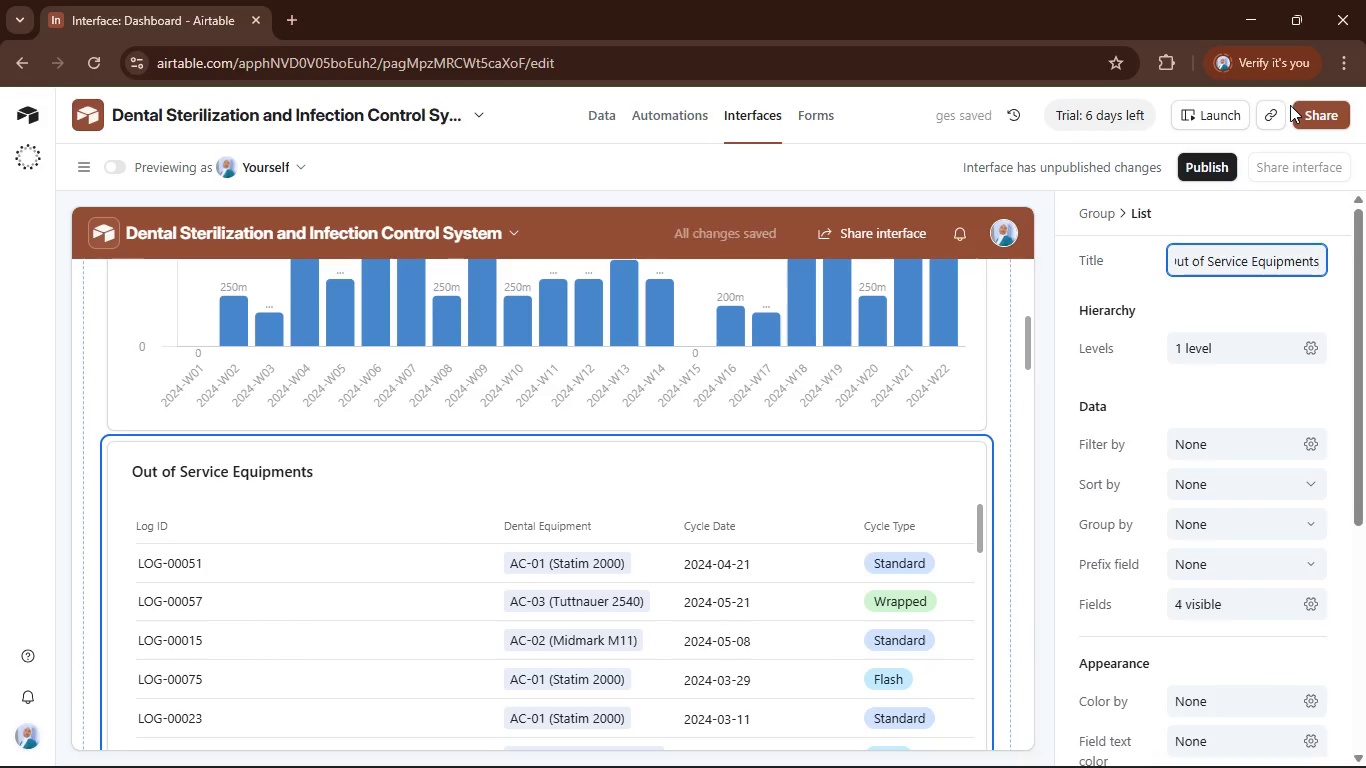 
wait(5.36)
 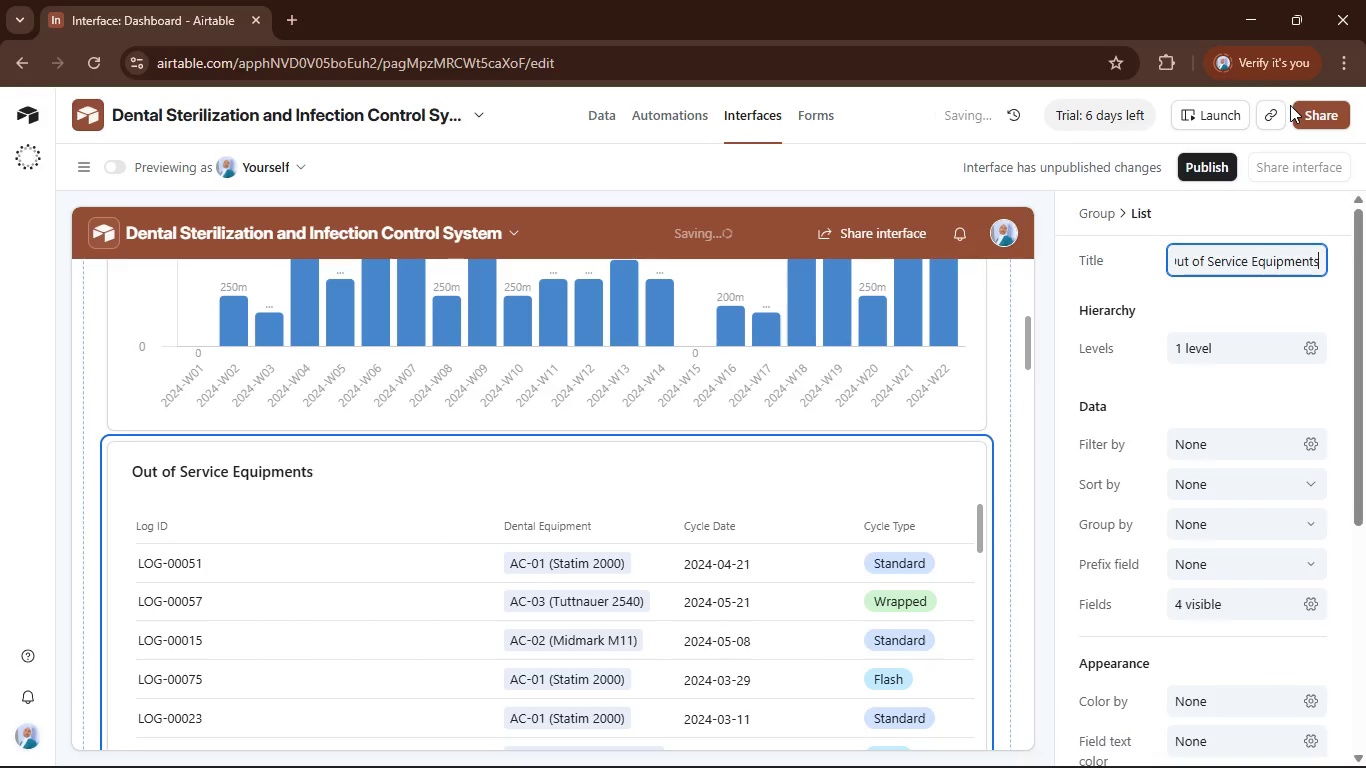 
left_click([1197, 306])
 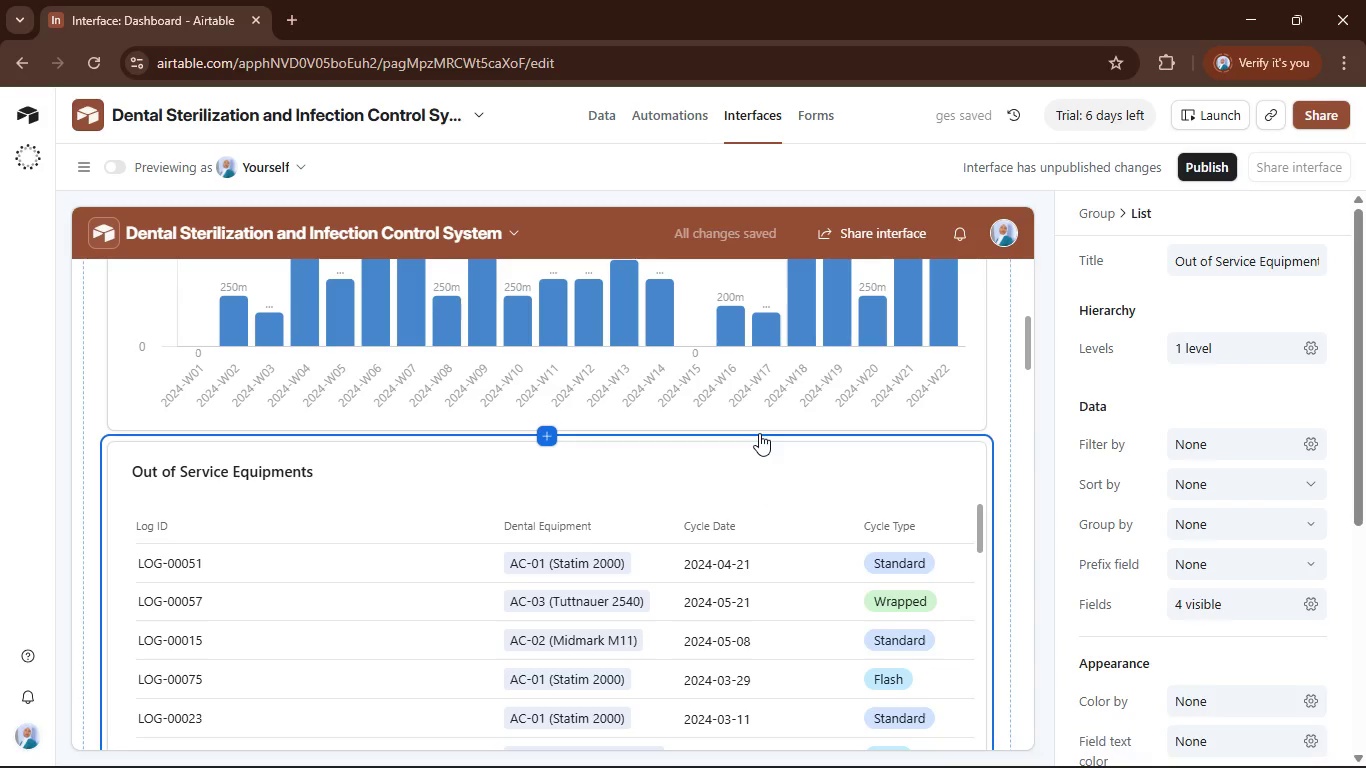 
left_click([756, 464])
 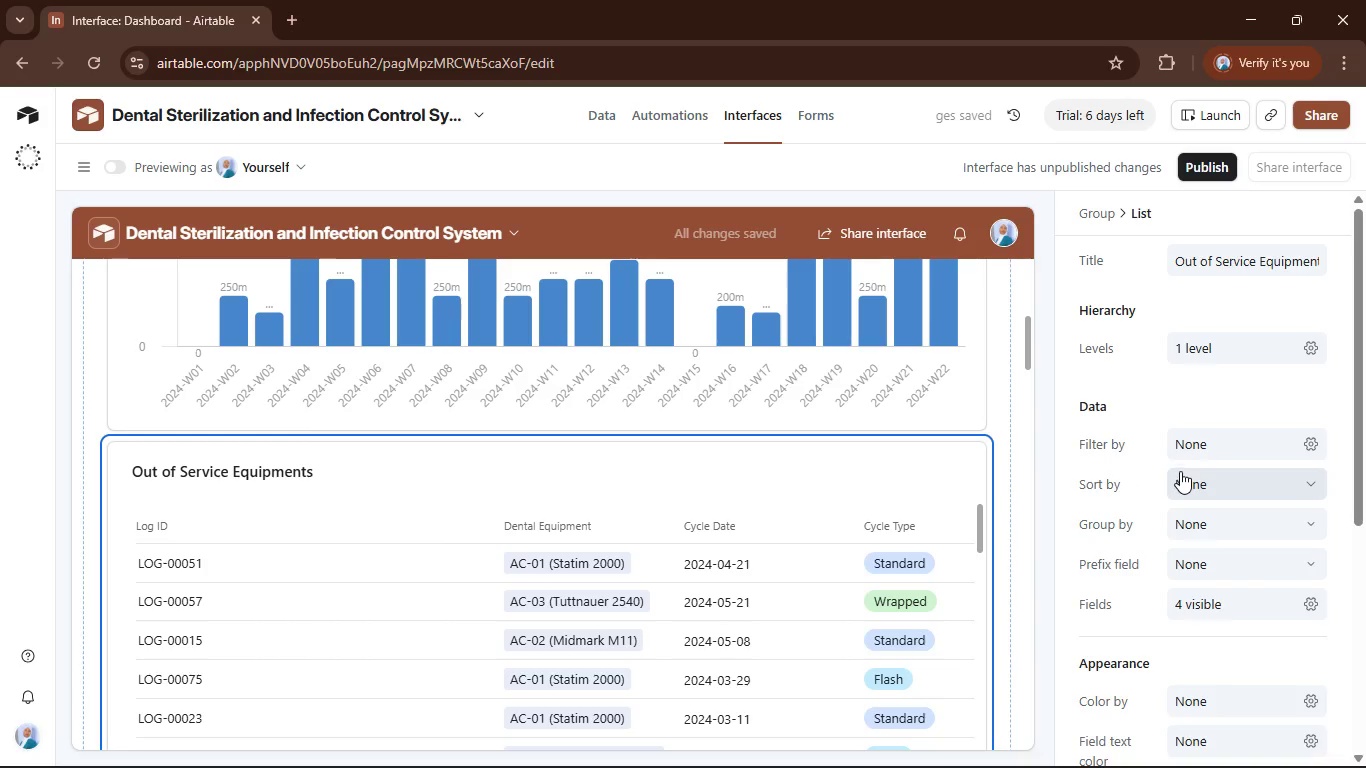 
left_click([1190, 441])
 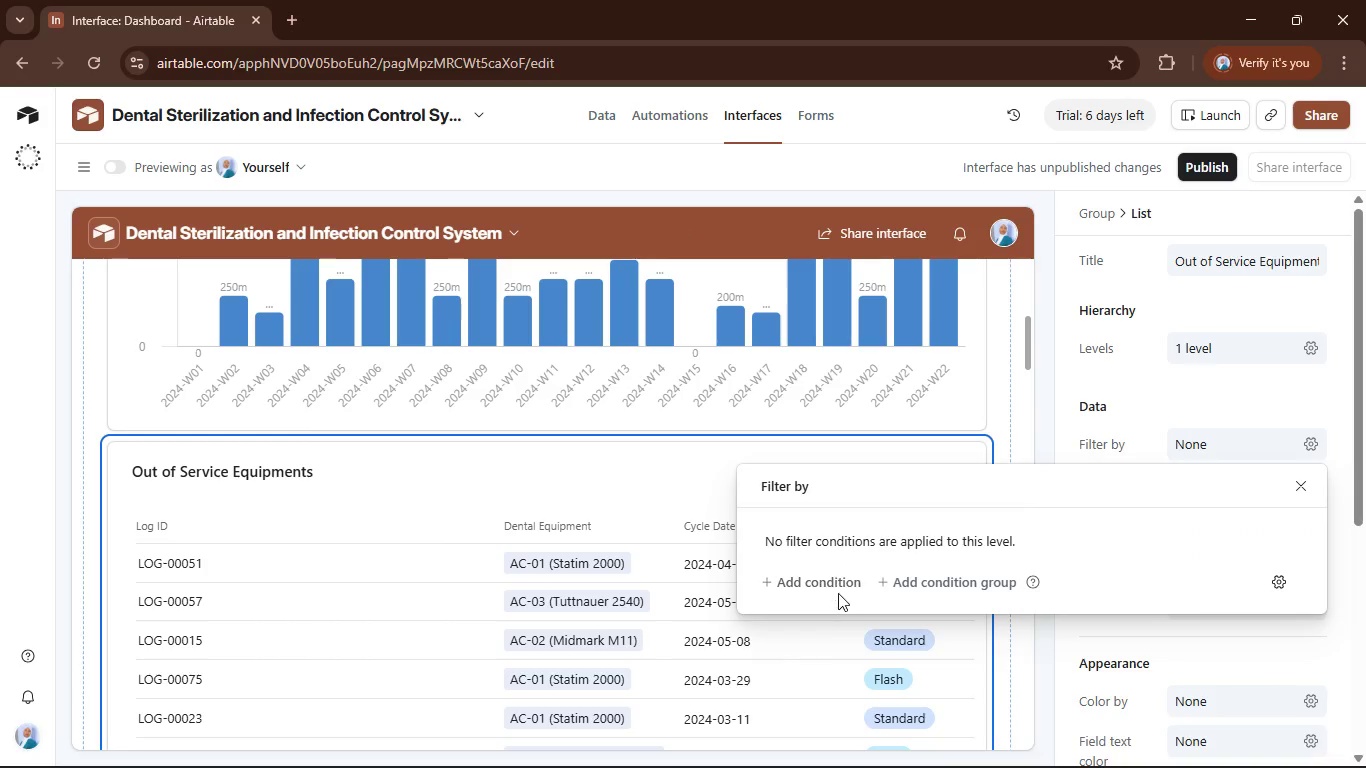 
left_click([834, 593])
 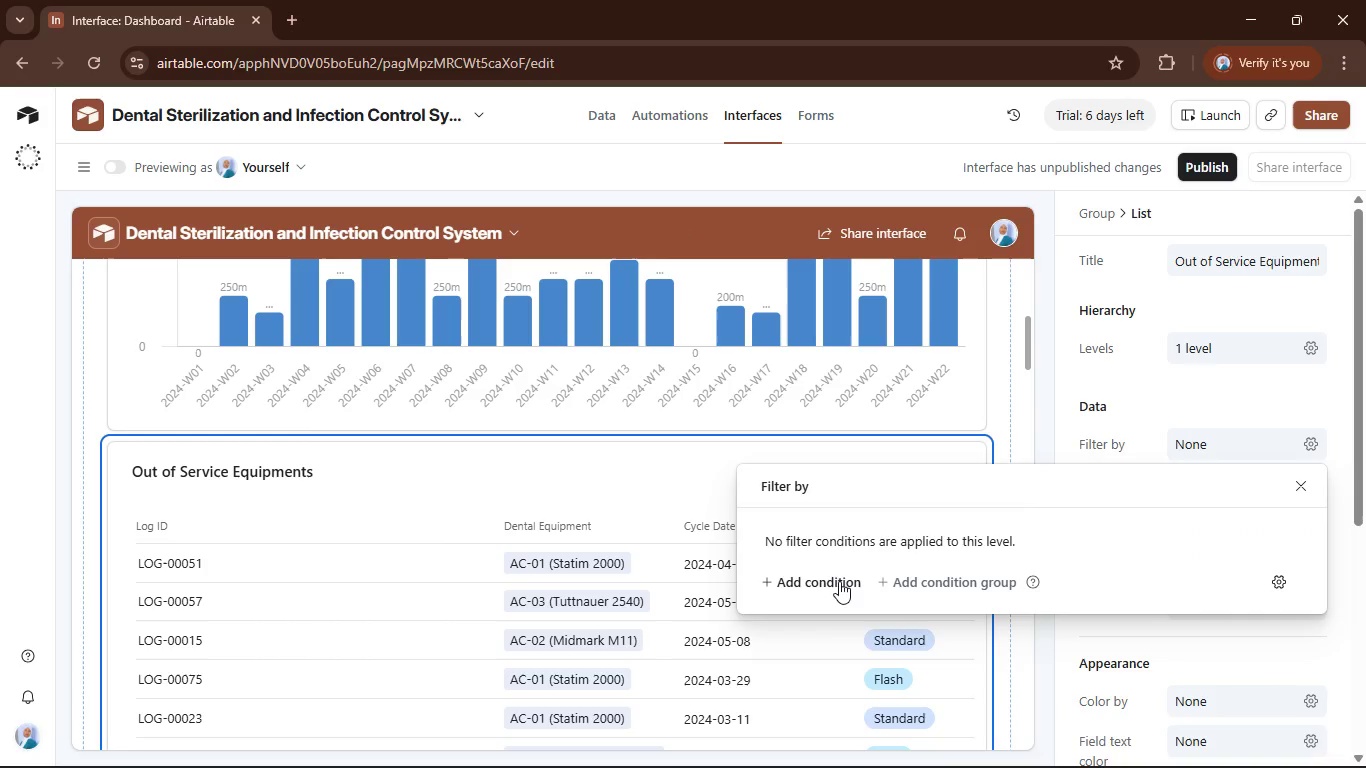 
left_click([839, 581])
 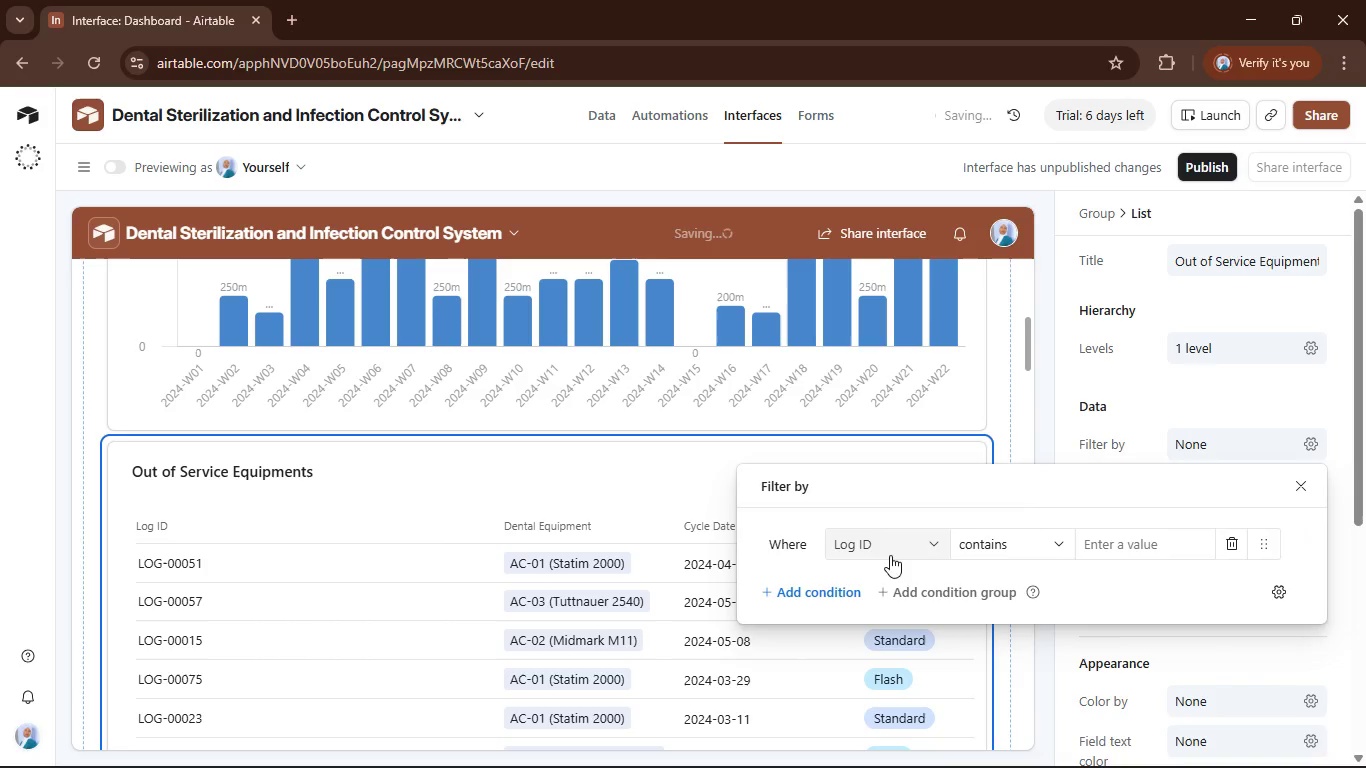 
left_click([901, 546])
 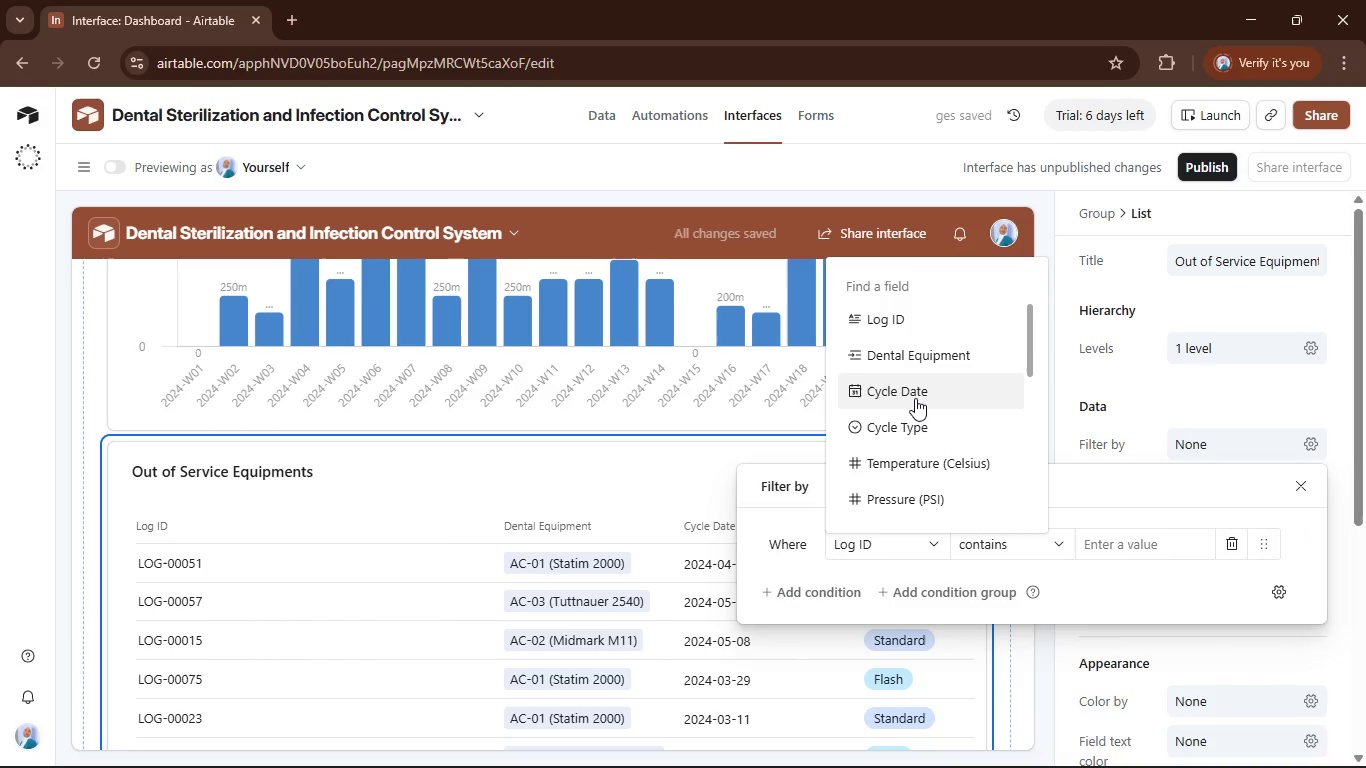 
scroll: coordinate [915, 398], scroll_direction: down, amount: 11.0
 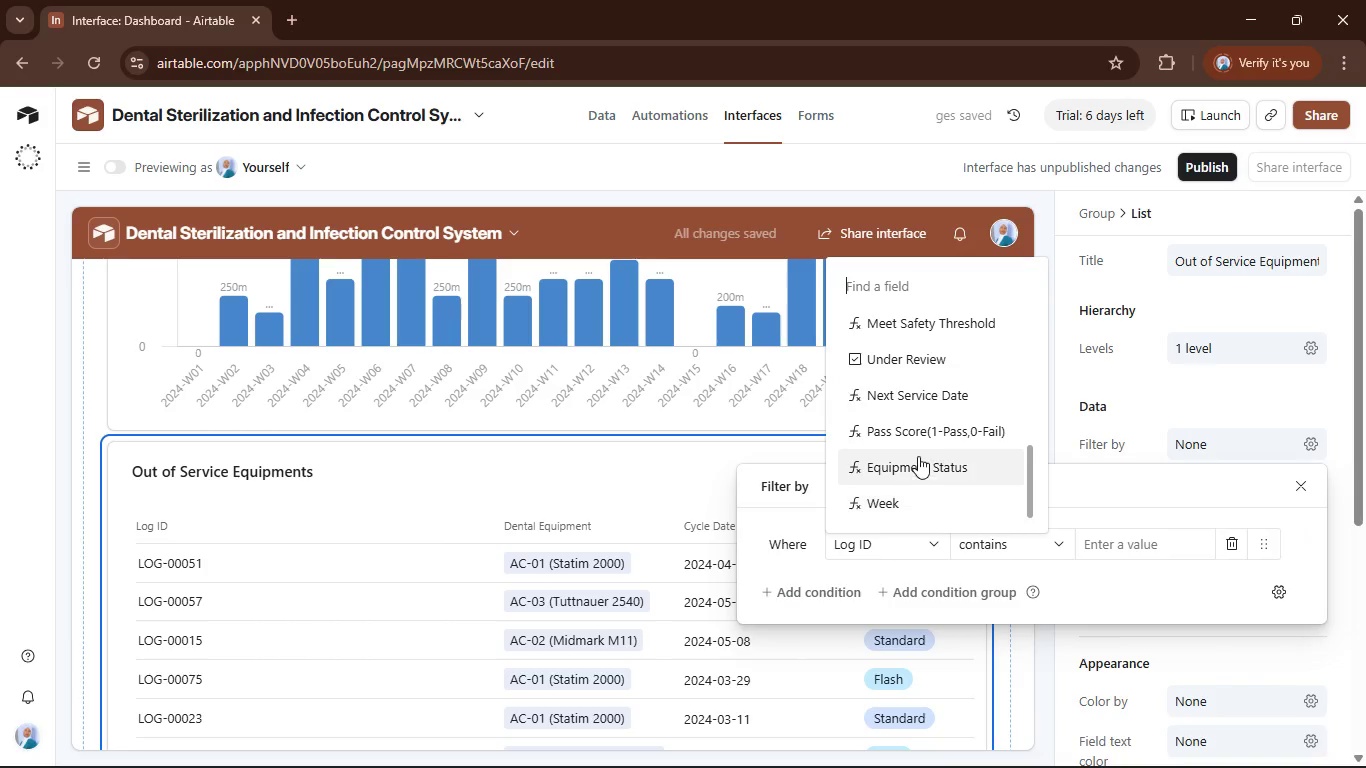 
left_click([918, 456])
 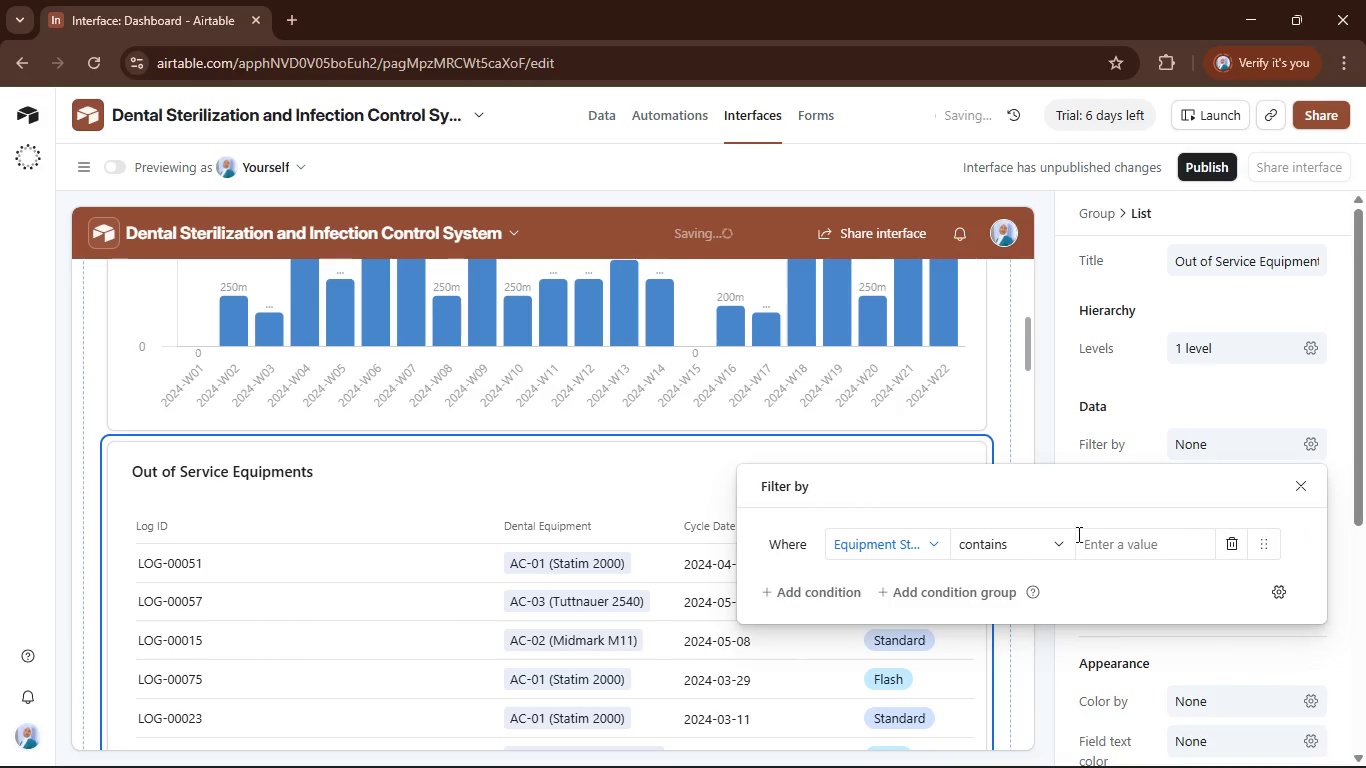 
left_click([1063, 537])
 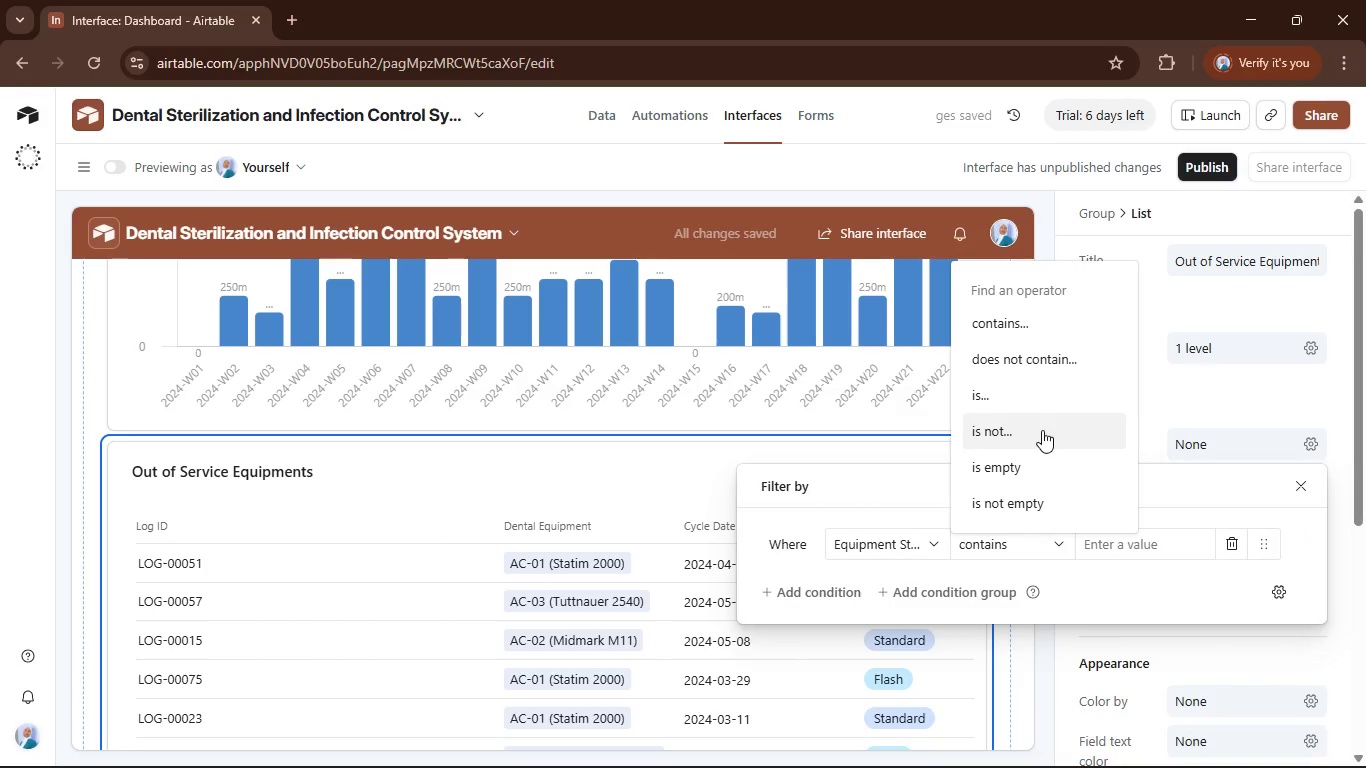 
left_click([1041, 401])
 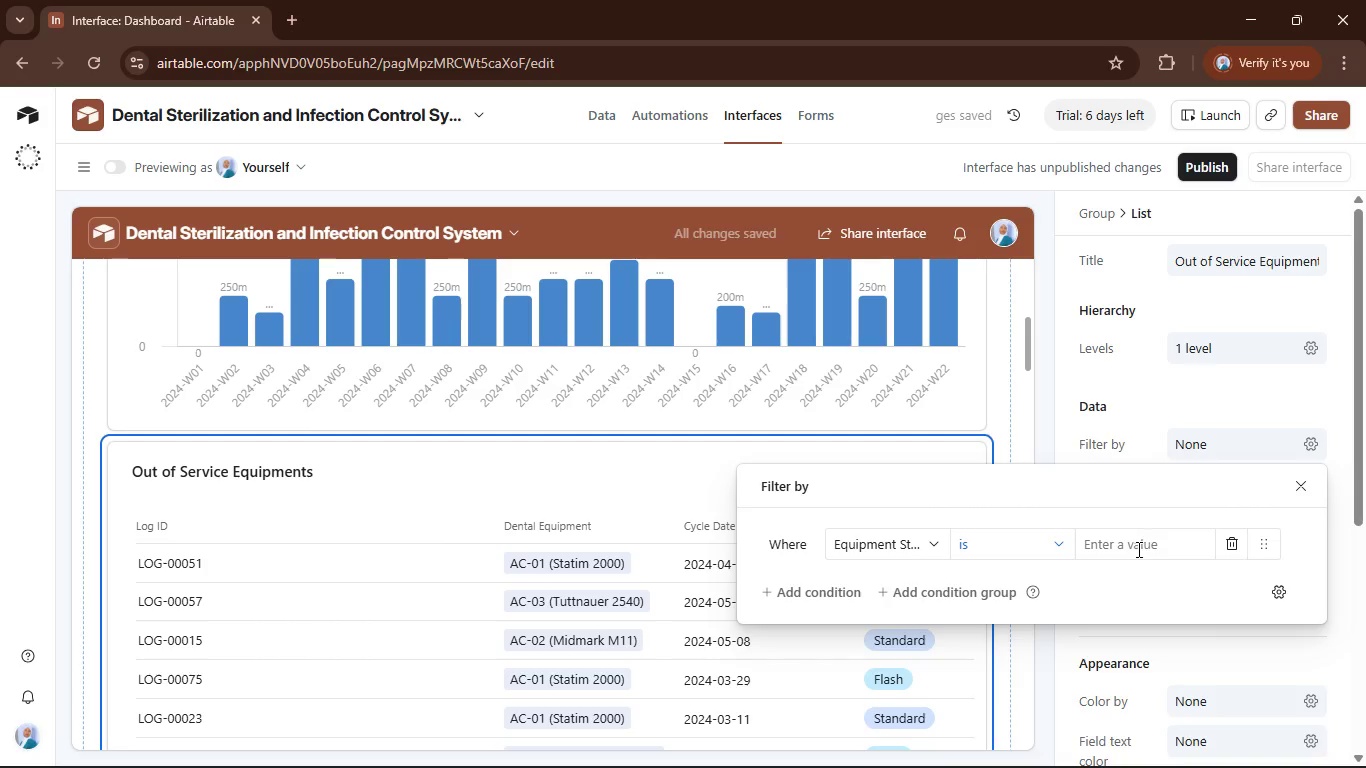 
left_click([1137, 549])
 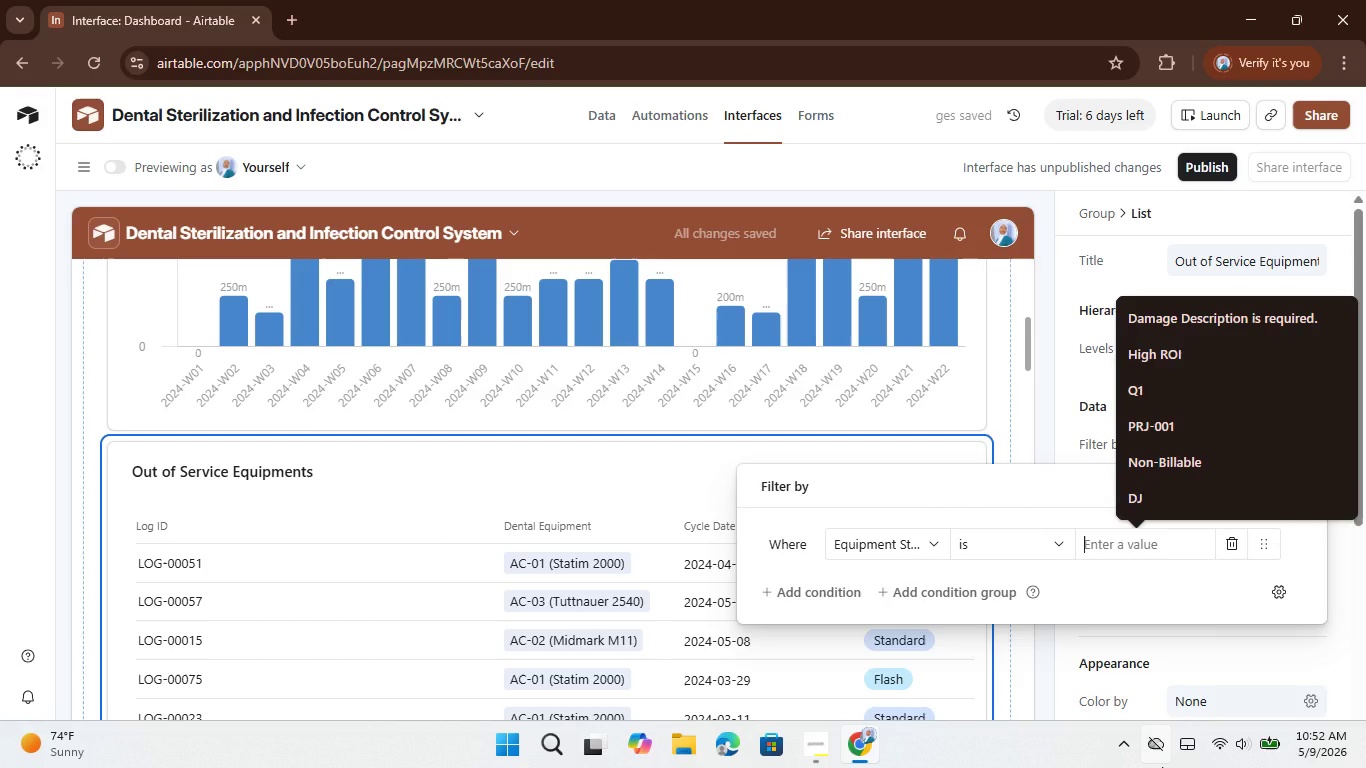 
type(Ouy )
key(Backspace)
key(Backspace)
type(t of Service)
 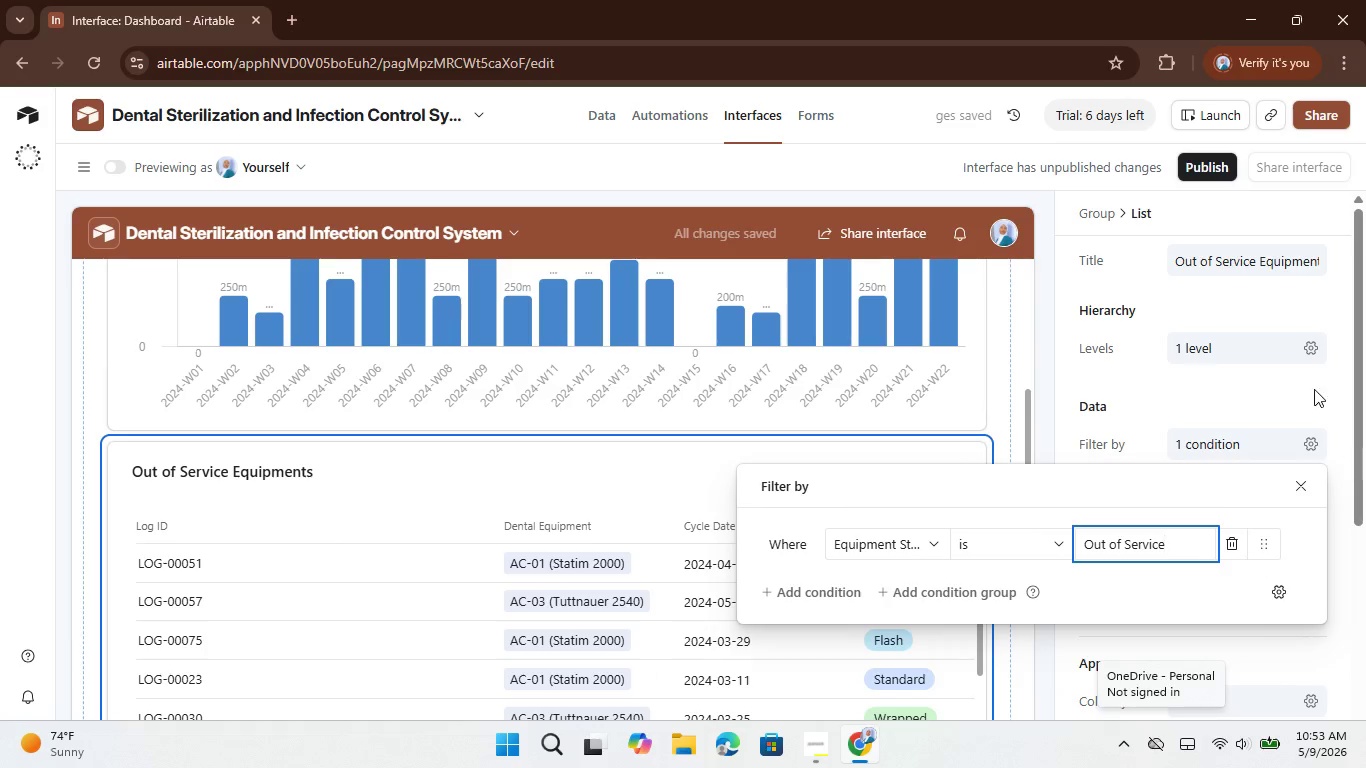 
left_click([1350, 594])
 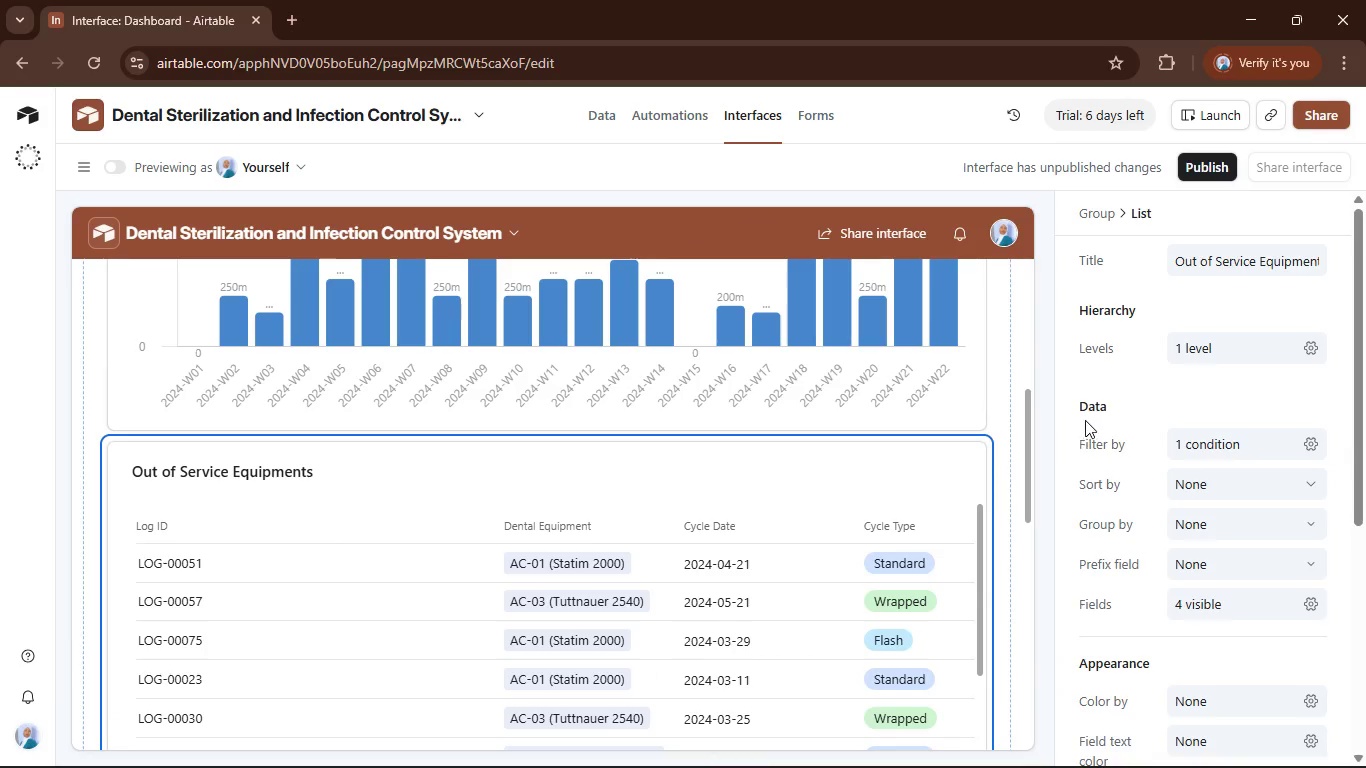 
scroll: coordinate [1074, 448], scroll_direction: down, amount: 3.0
 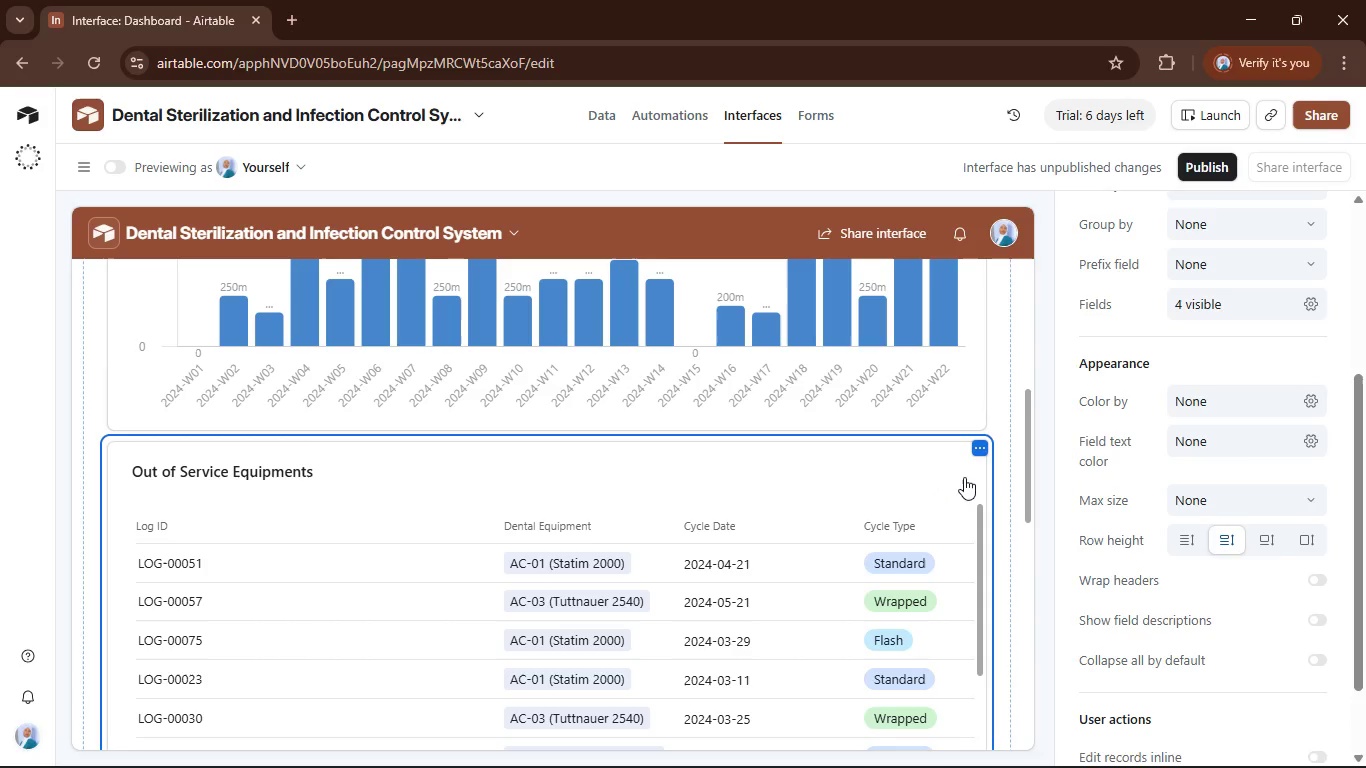 
scroll: coordinate [1197, 469], scroll_direction: up, amount: 1.0
 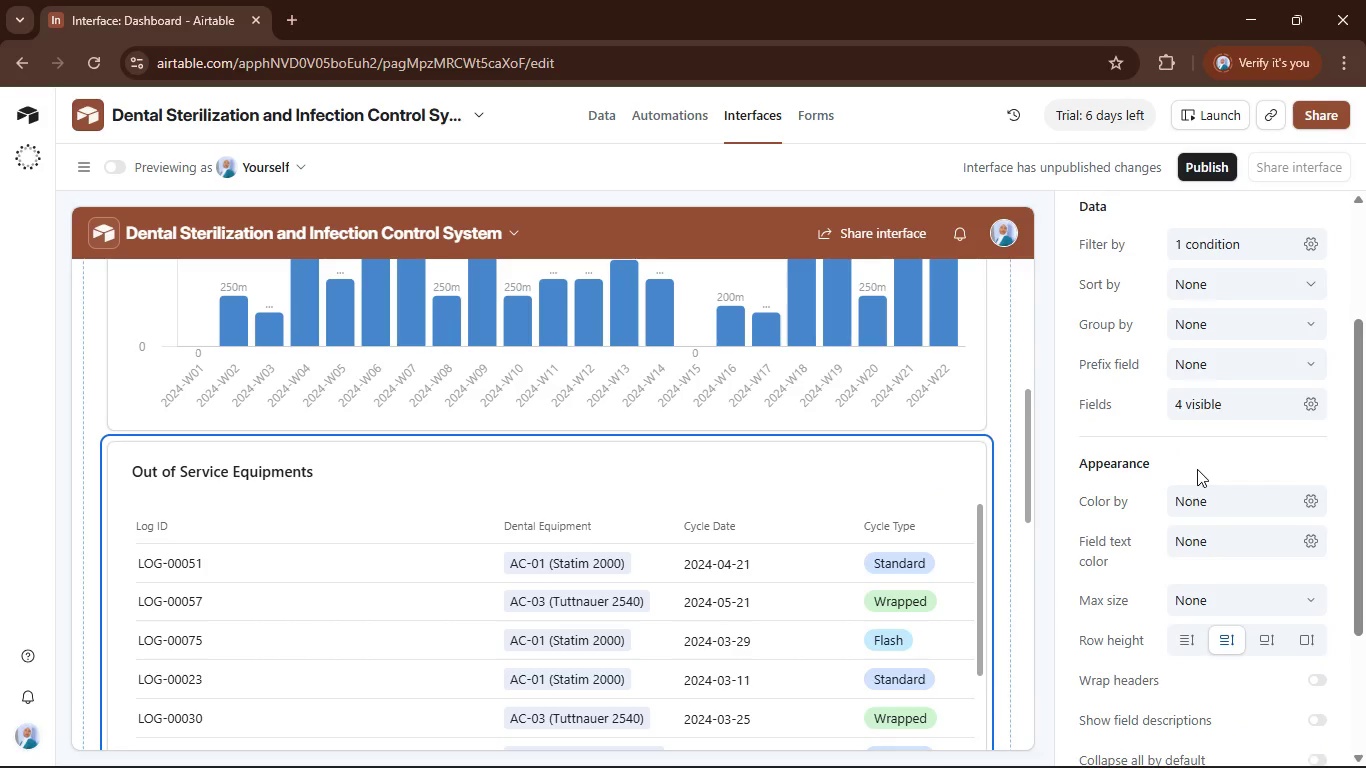 
scroll: coordinate [1197, 469], scroll_direction: down, amount: 2.0
 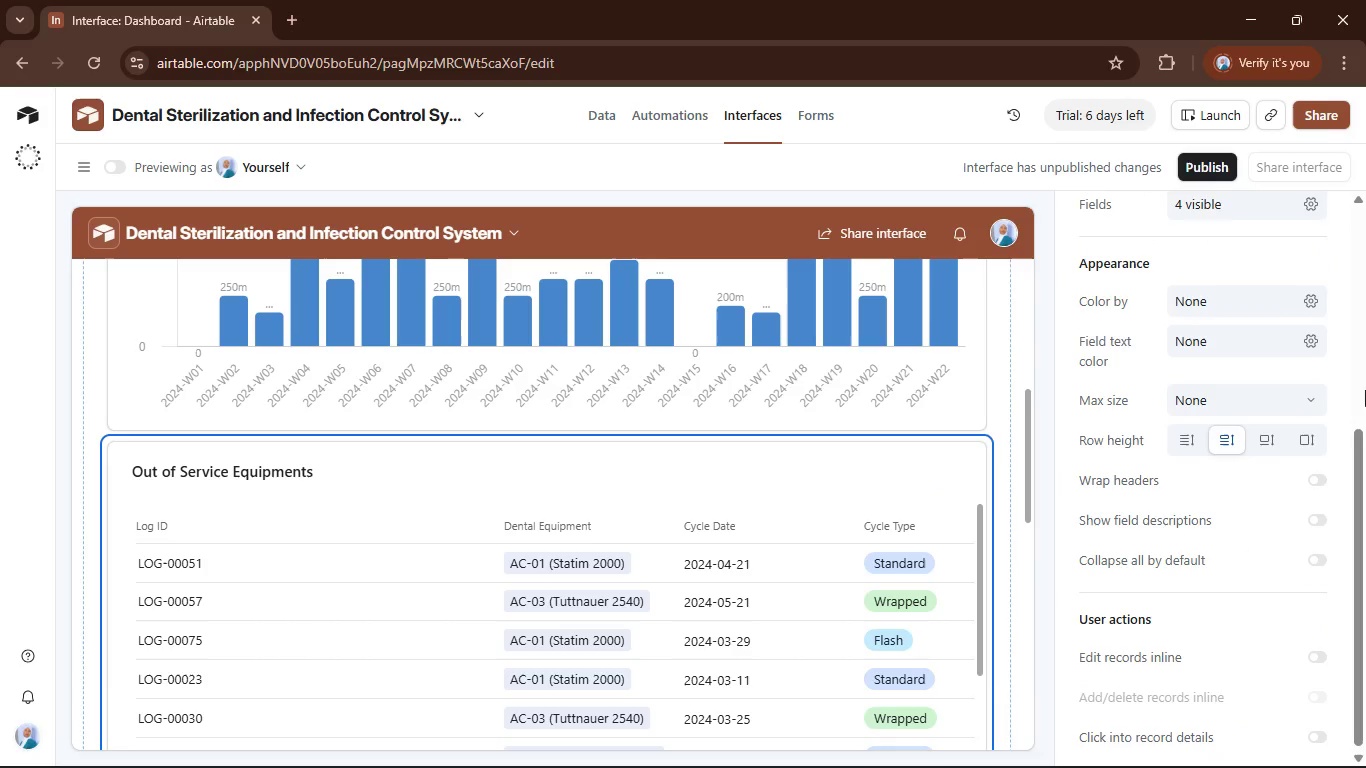 
scroll: coordinate [1244, 407], scroll_direction: up, amount: 2.0
 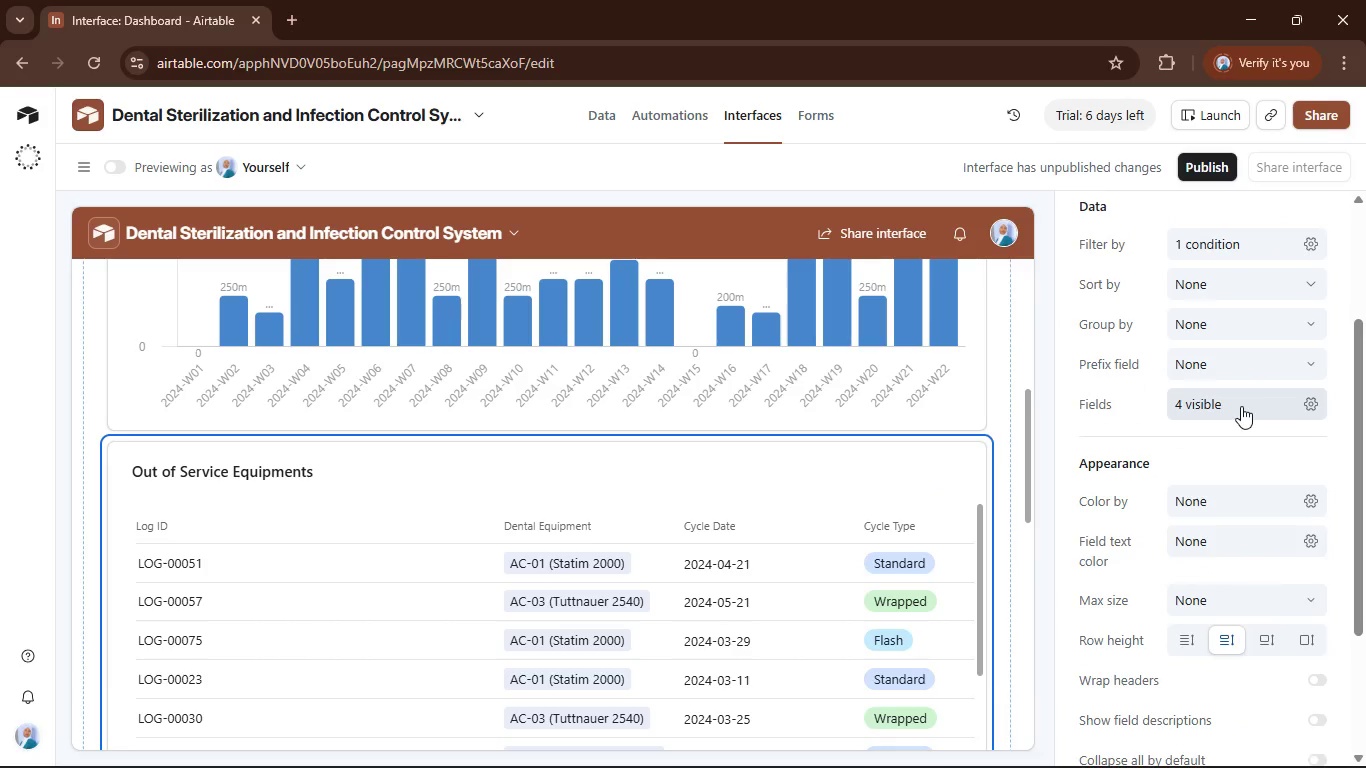 
left_click([1241, 406])
 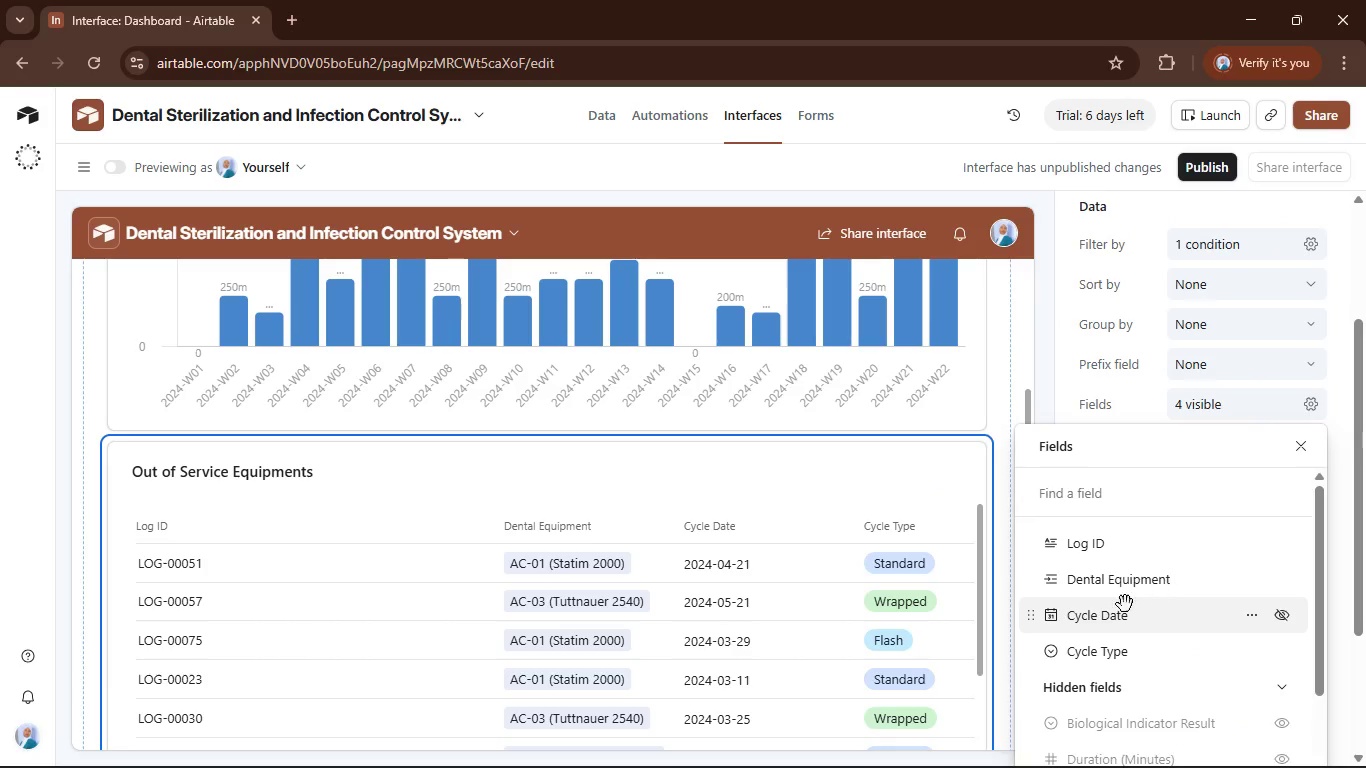 
scroll: coordinate [1132, 582], scroll_direction: down, amount: 3.0
 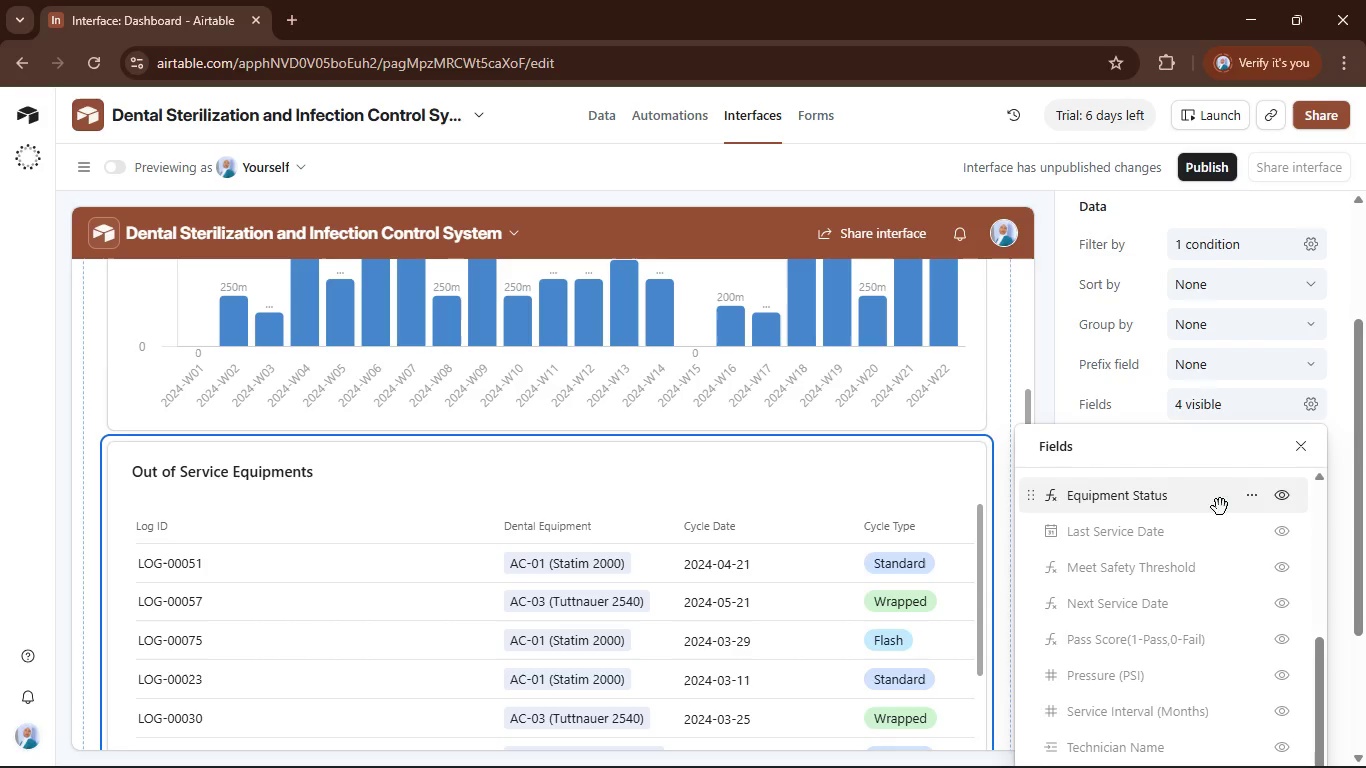 
left_click([1278, 506])
 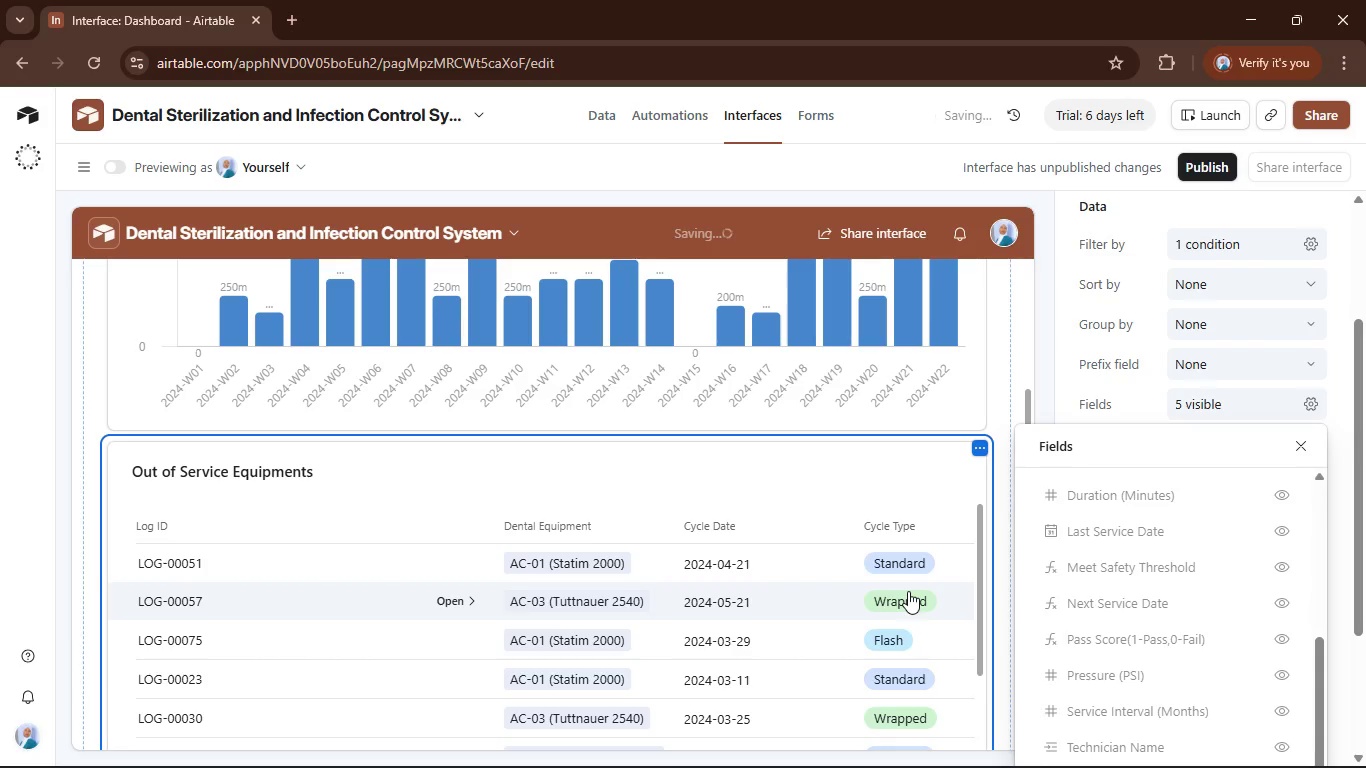 
scroll: coordinate [909, 583], scroll_direction: up, amount: 1.0
 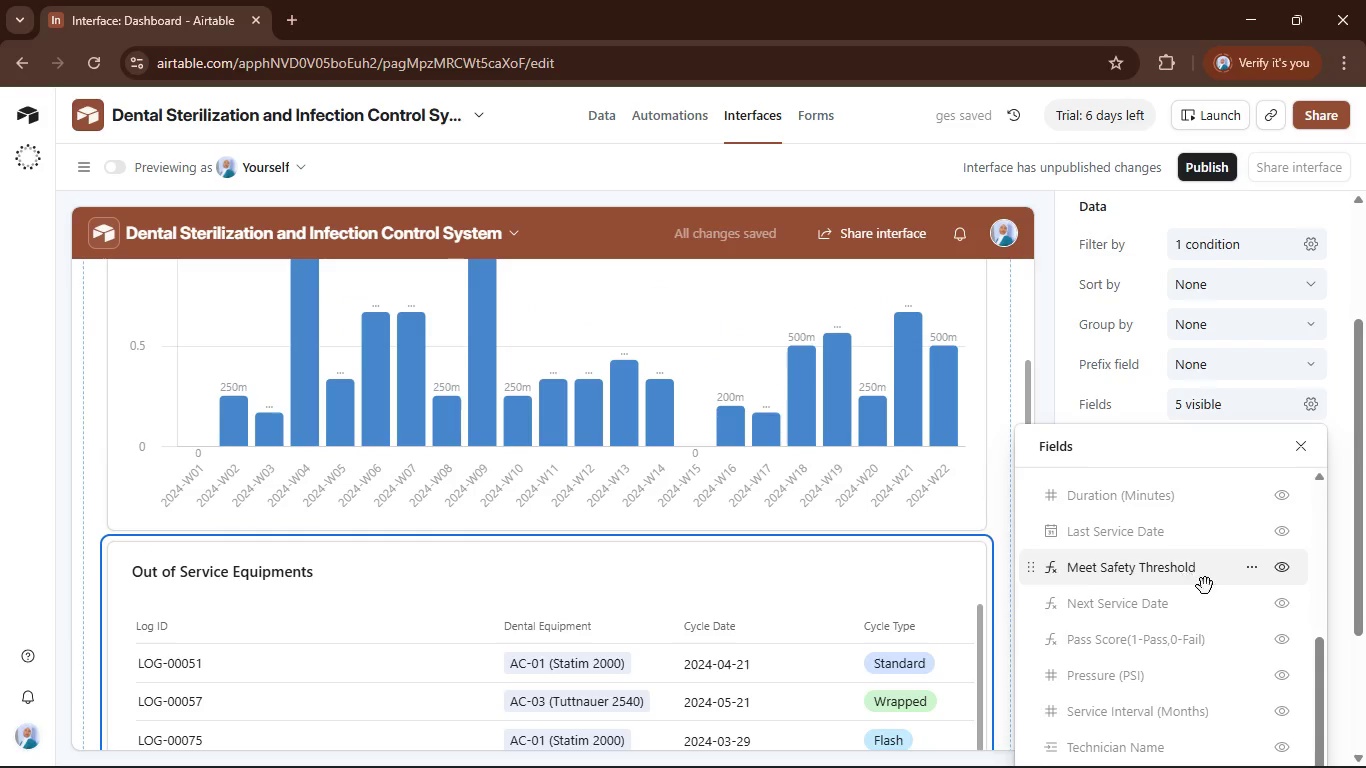 
scroll: coordinate [1003, 636], scroll_direction: down, amount: 5.0
 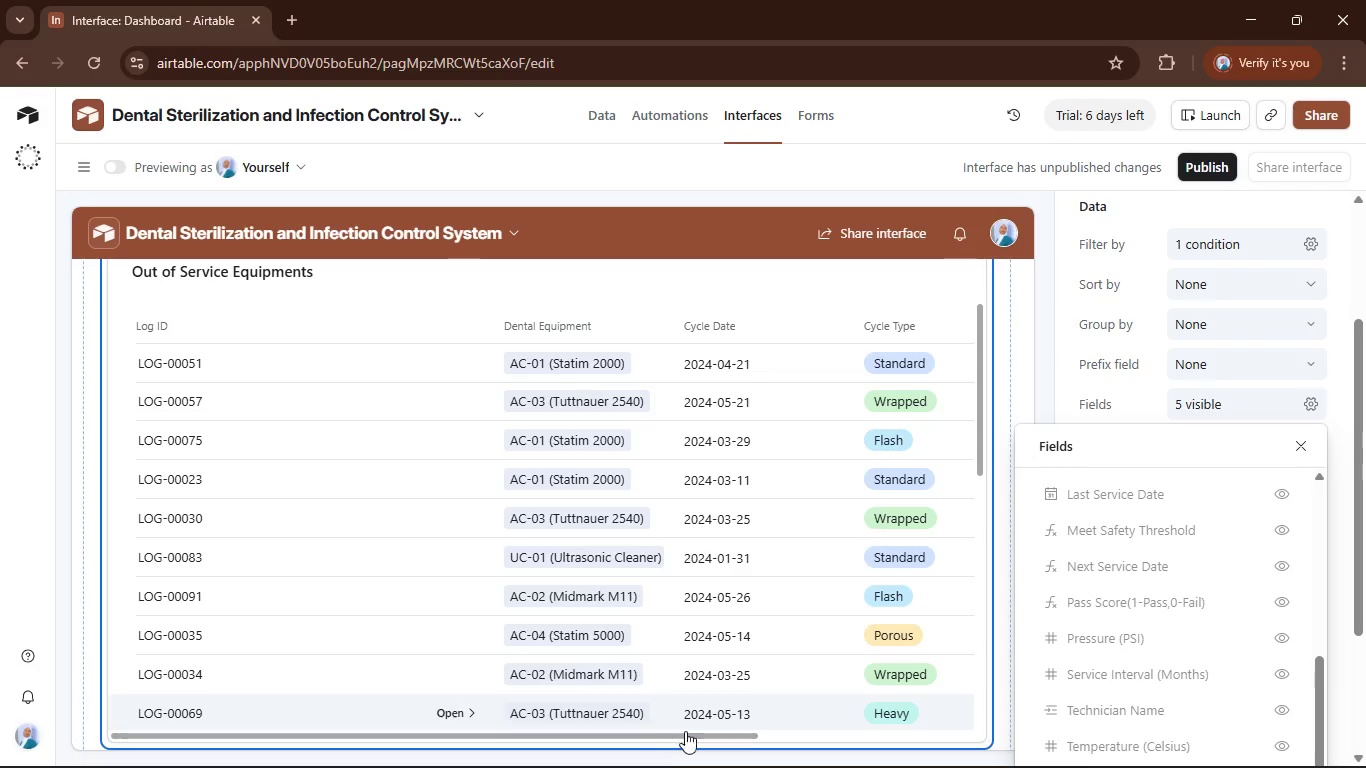 
left_click_drag(start_coordinate=[684, 733], to_coordinate=[938, 749])
 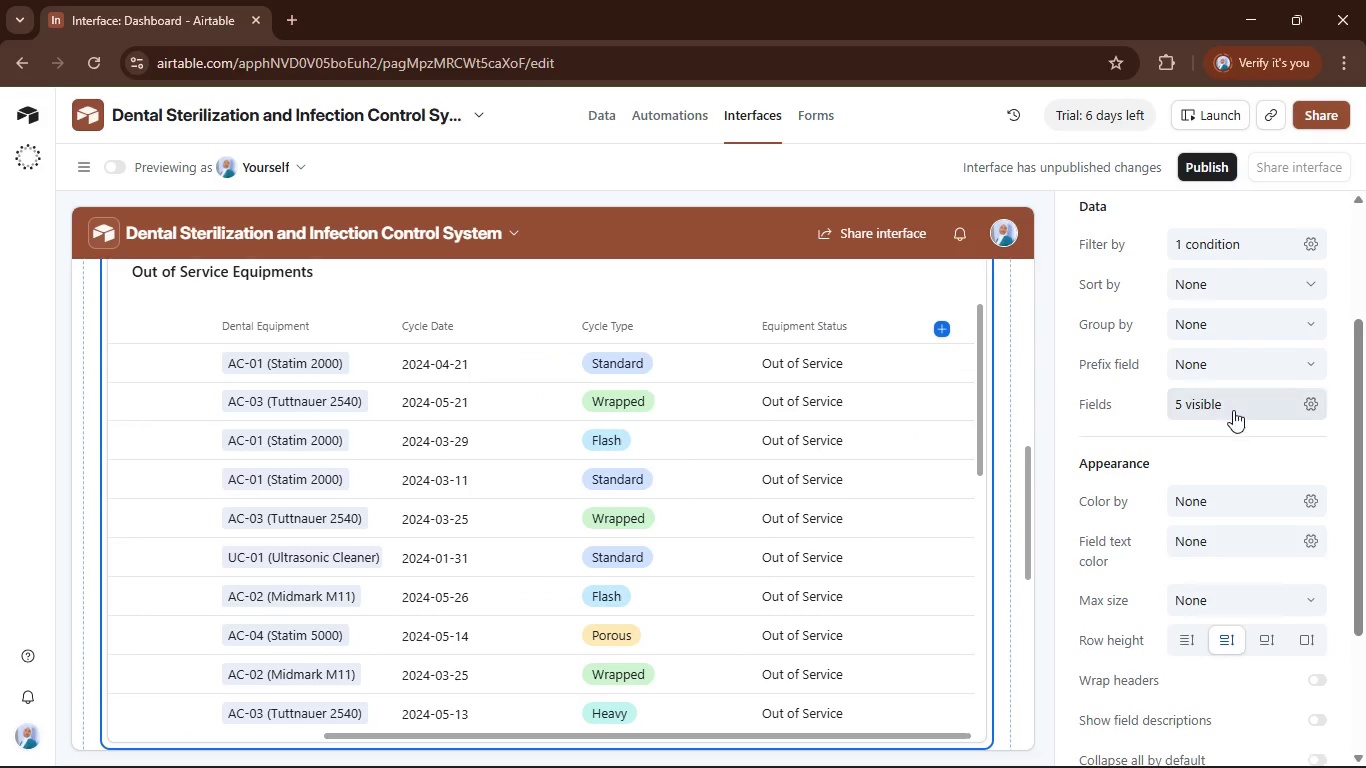 
left_click([1229, 406])
 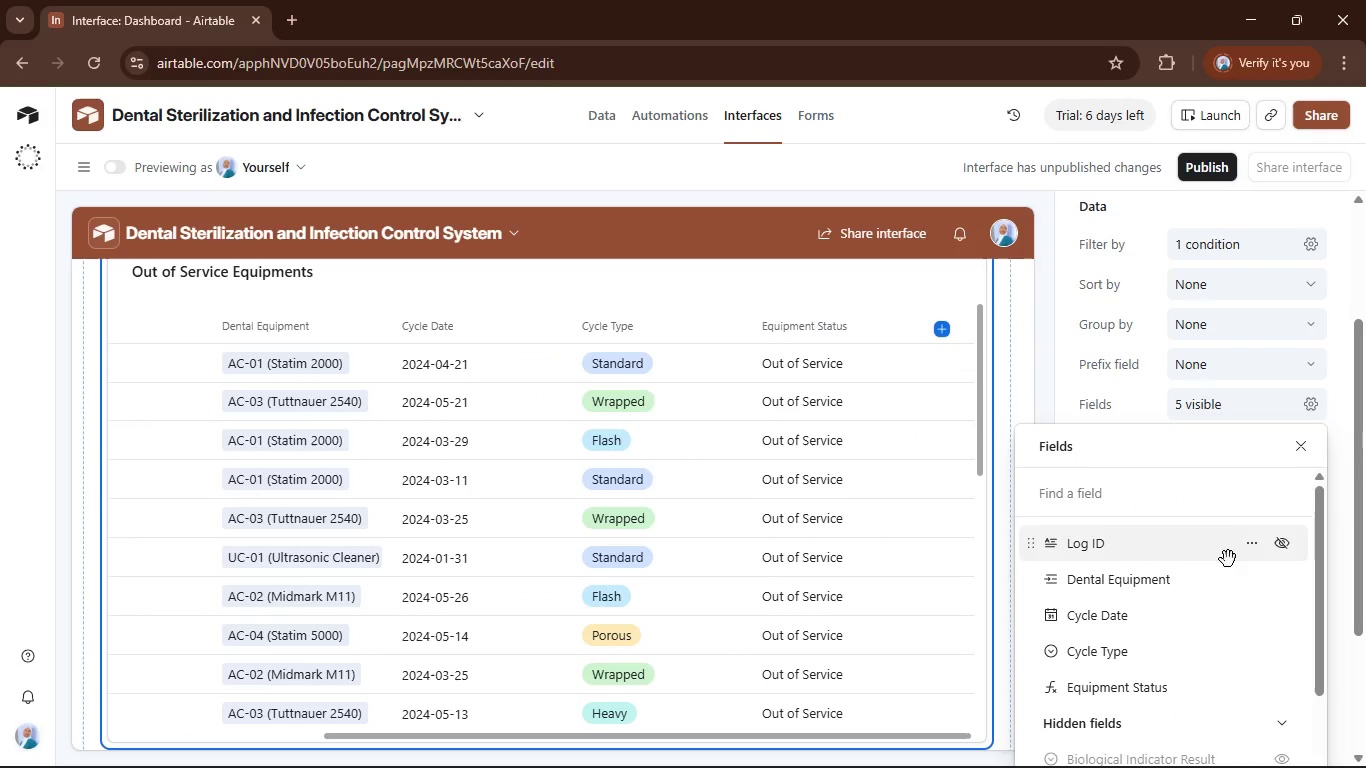 
scroll: coordinate [1216, 555], scroll_direction: down, amount: 1.0
 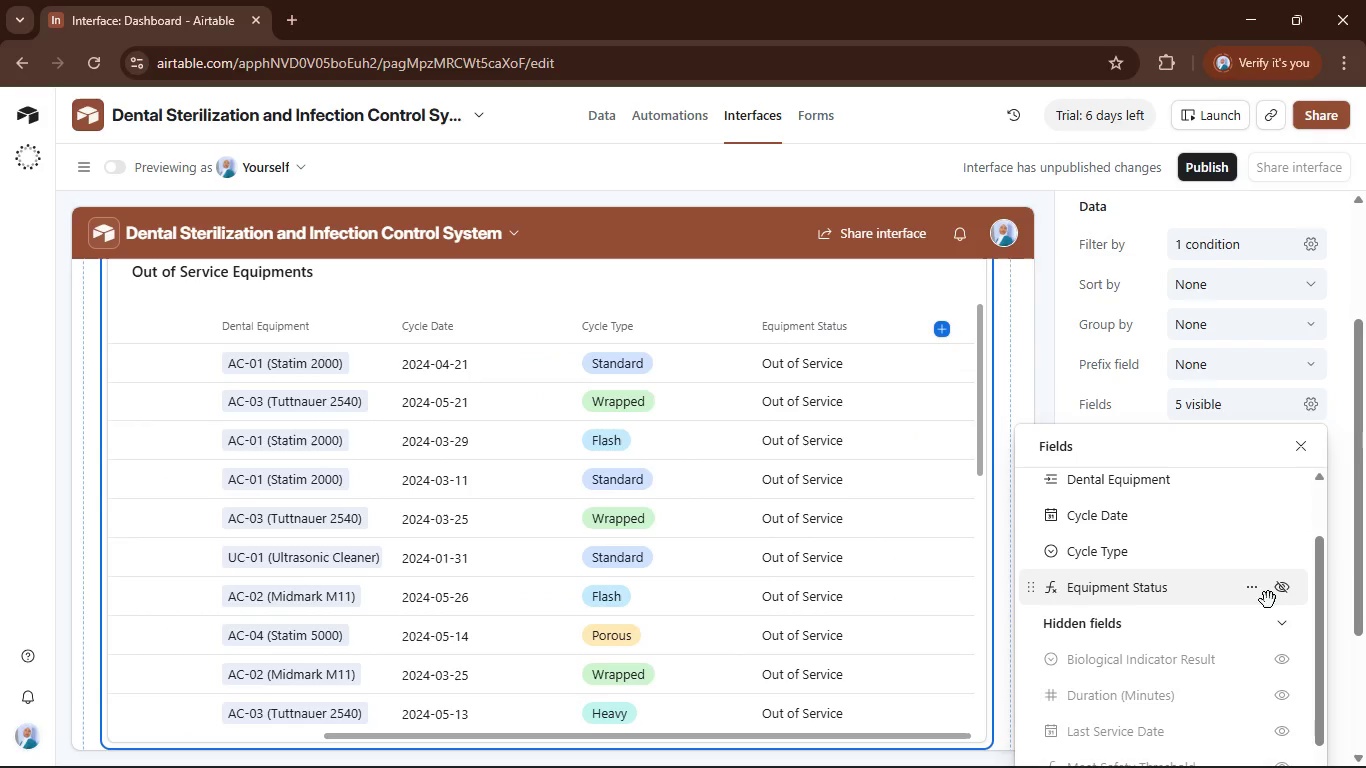 
left_click([1279, 588])
 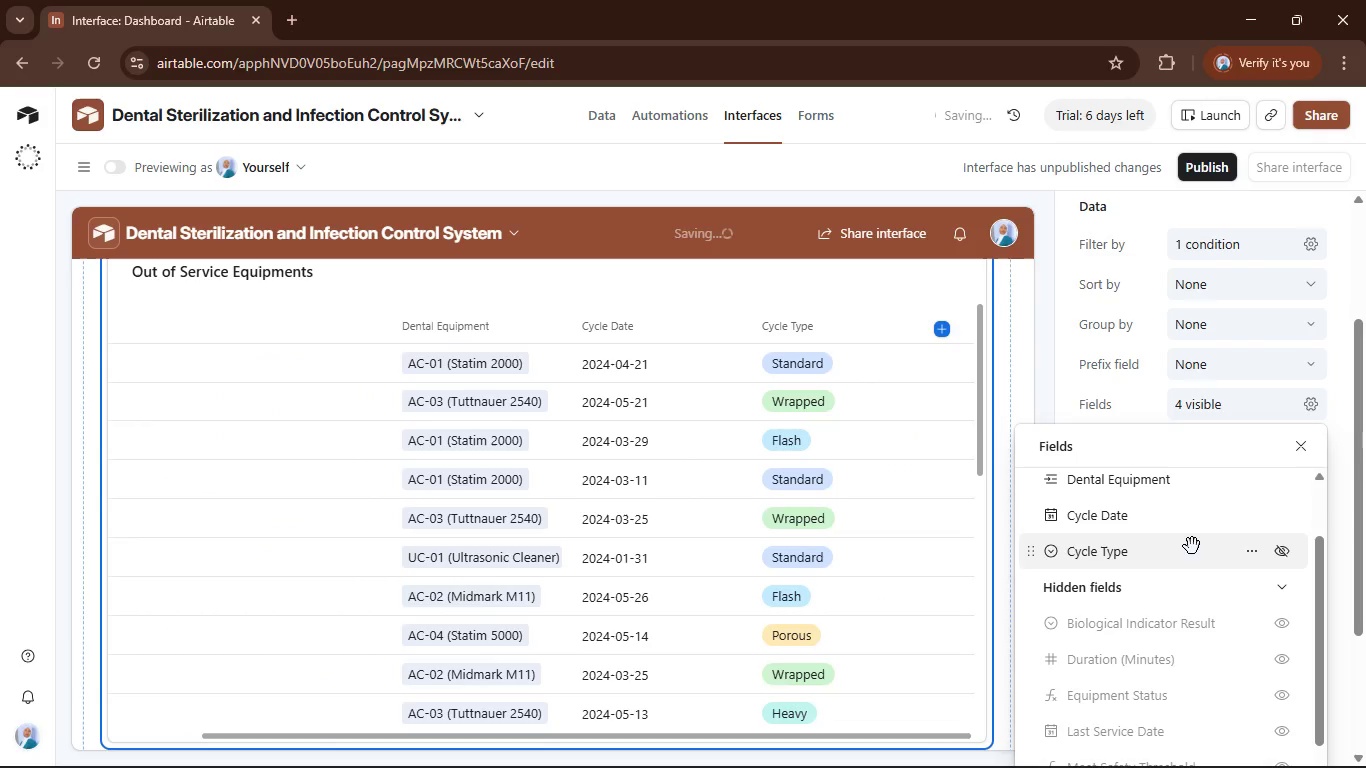 
scroll: coordinate [1192, 546], scroll_direction: down, amount: 2.0
 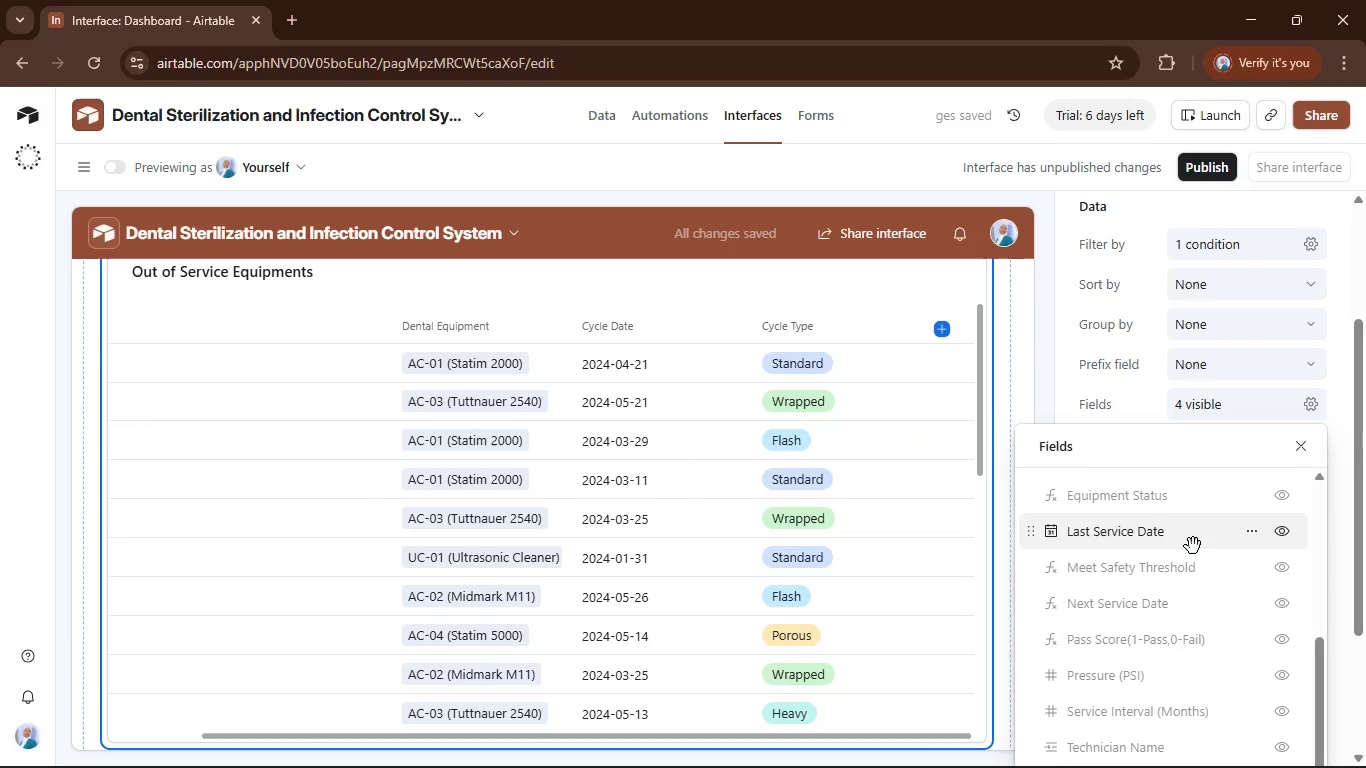 
scroll: coordinate [1193, 546], scroll_direction: up, amount: 1.0
 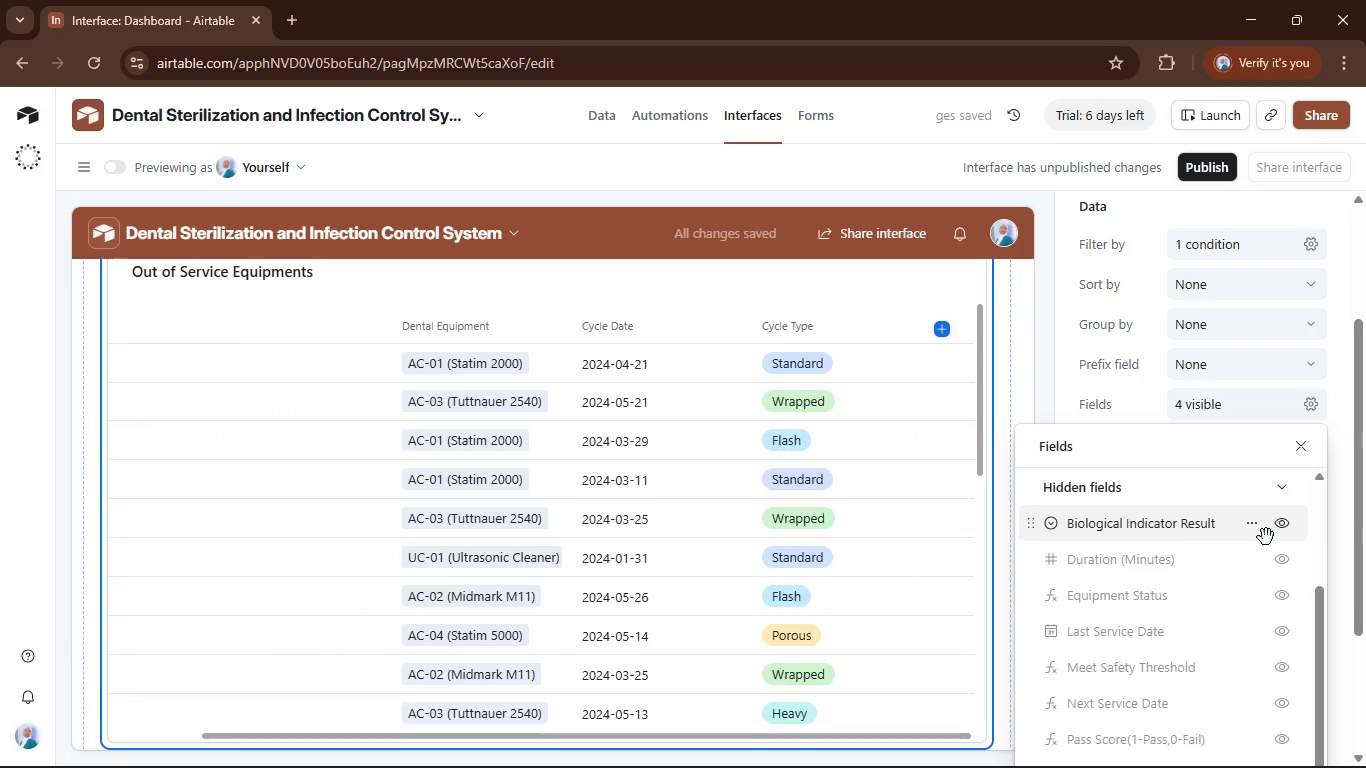 
left_click([1274, 539])
 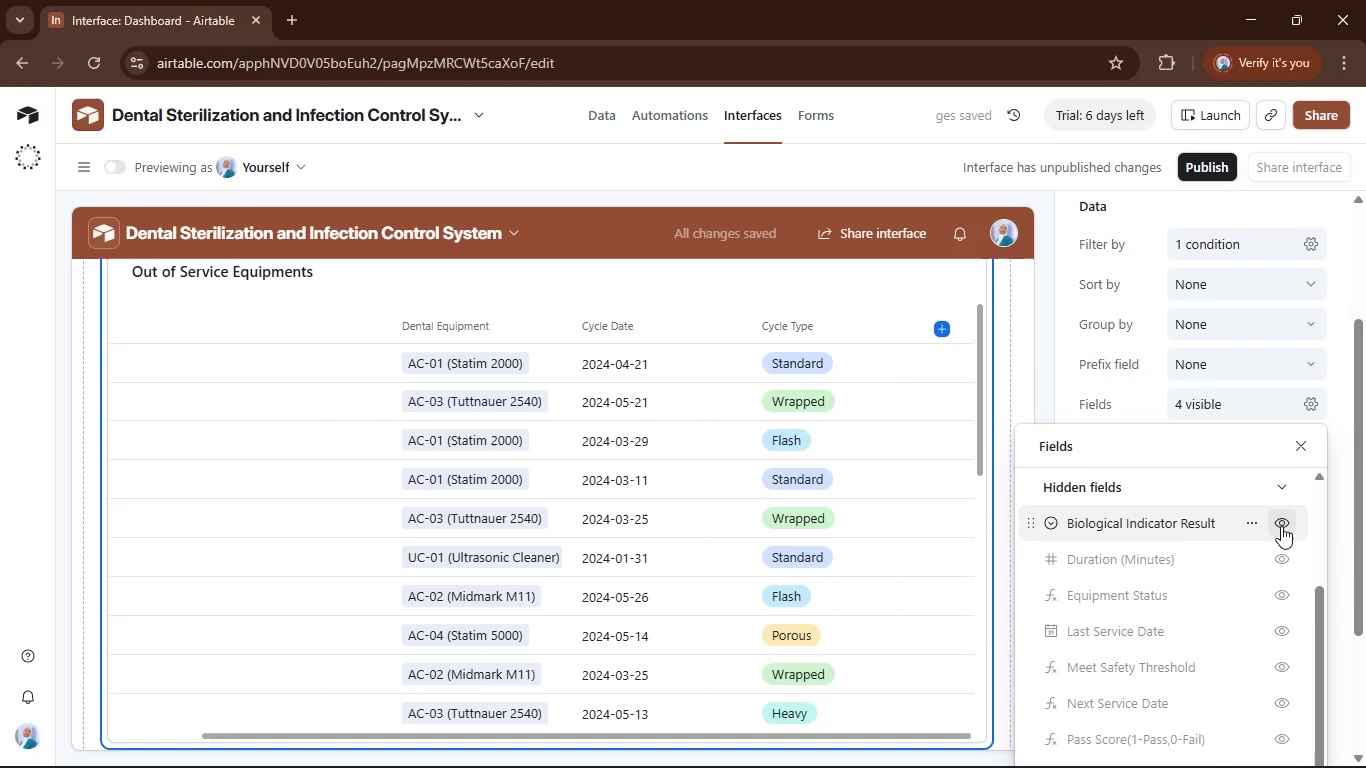 
left_click([1281, 526])
 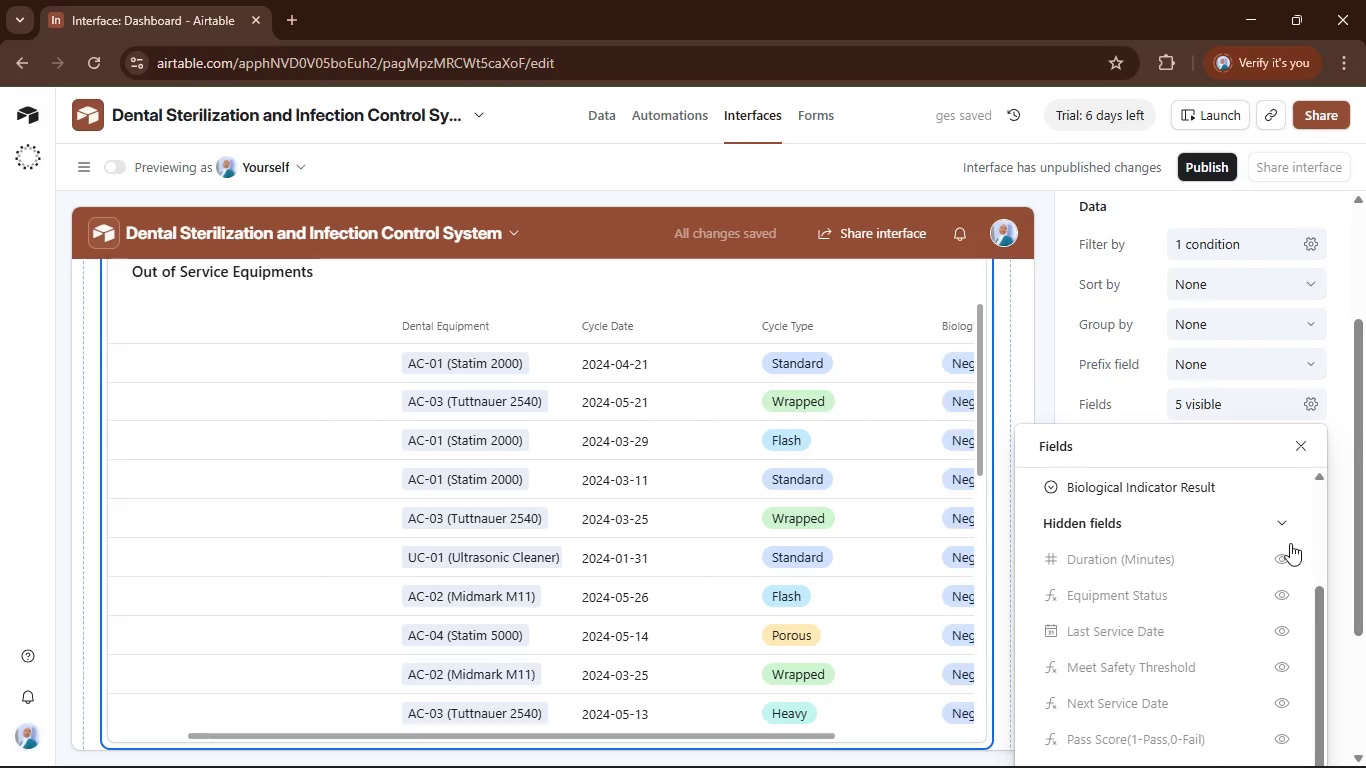 
mouse_move([1286, 571])
 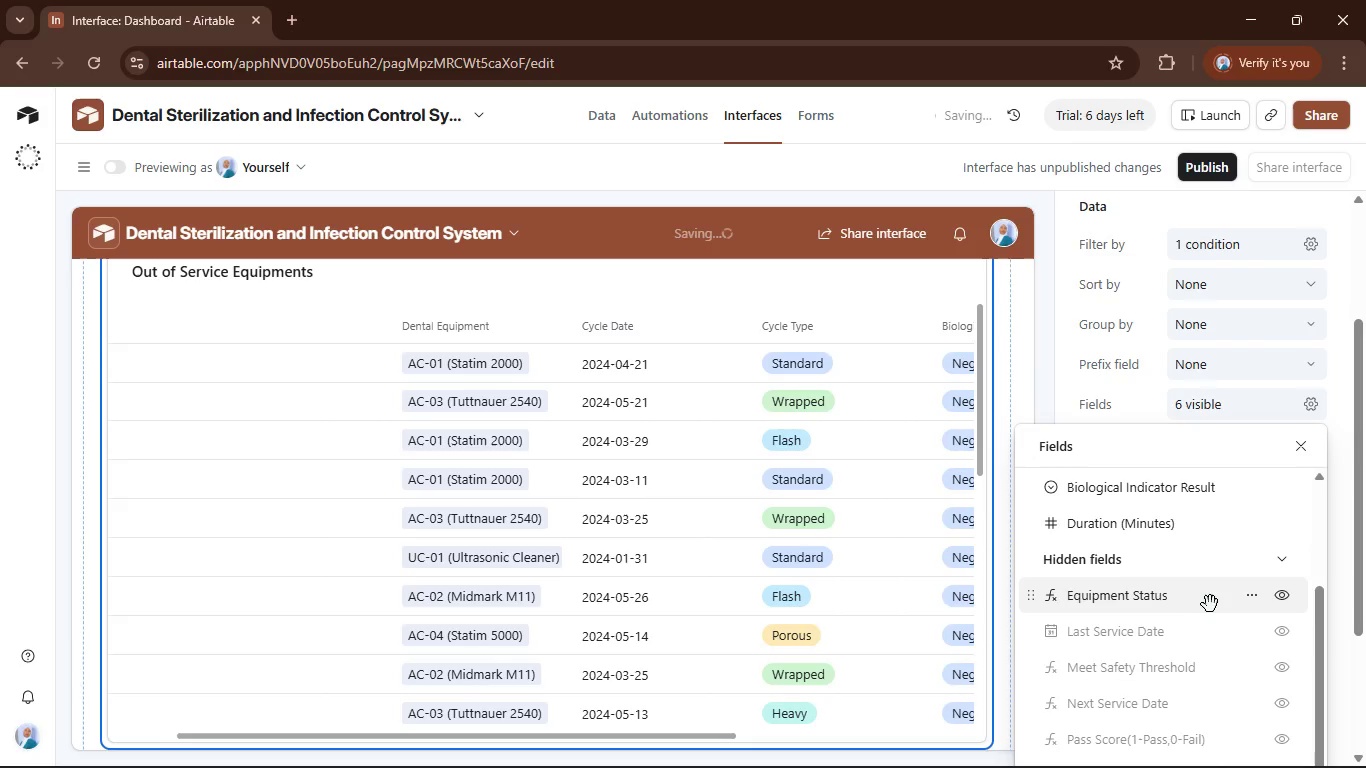 
scroll: coordinate [1212, 604], scroll_direction: down, amount: 1.0
 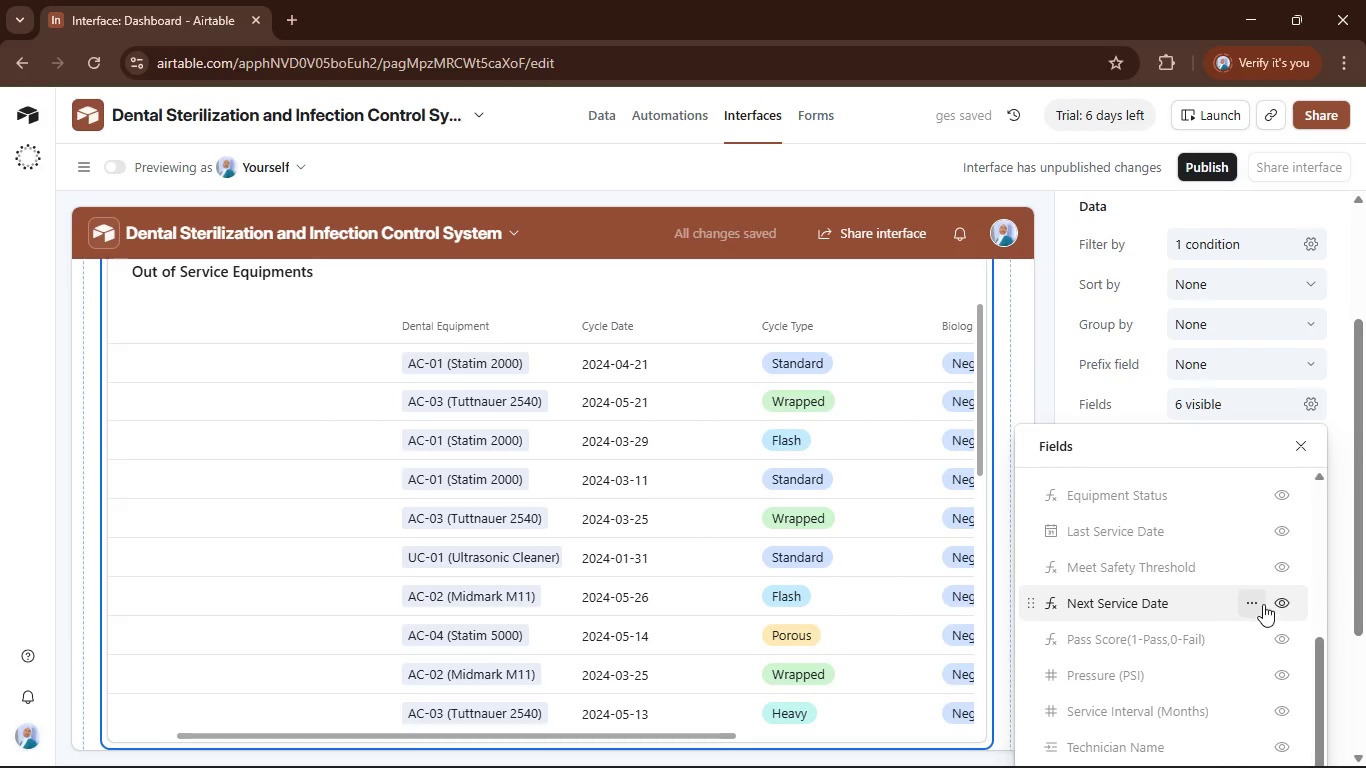 
wait(6.49)
 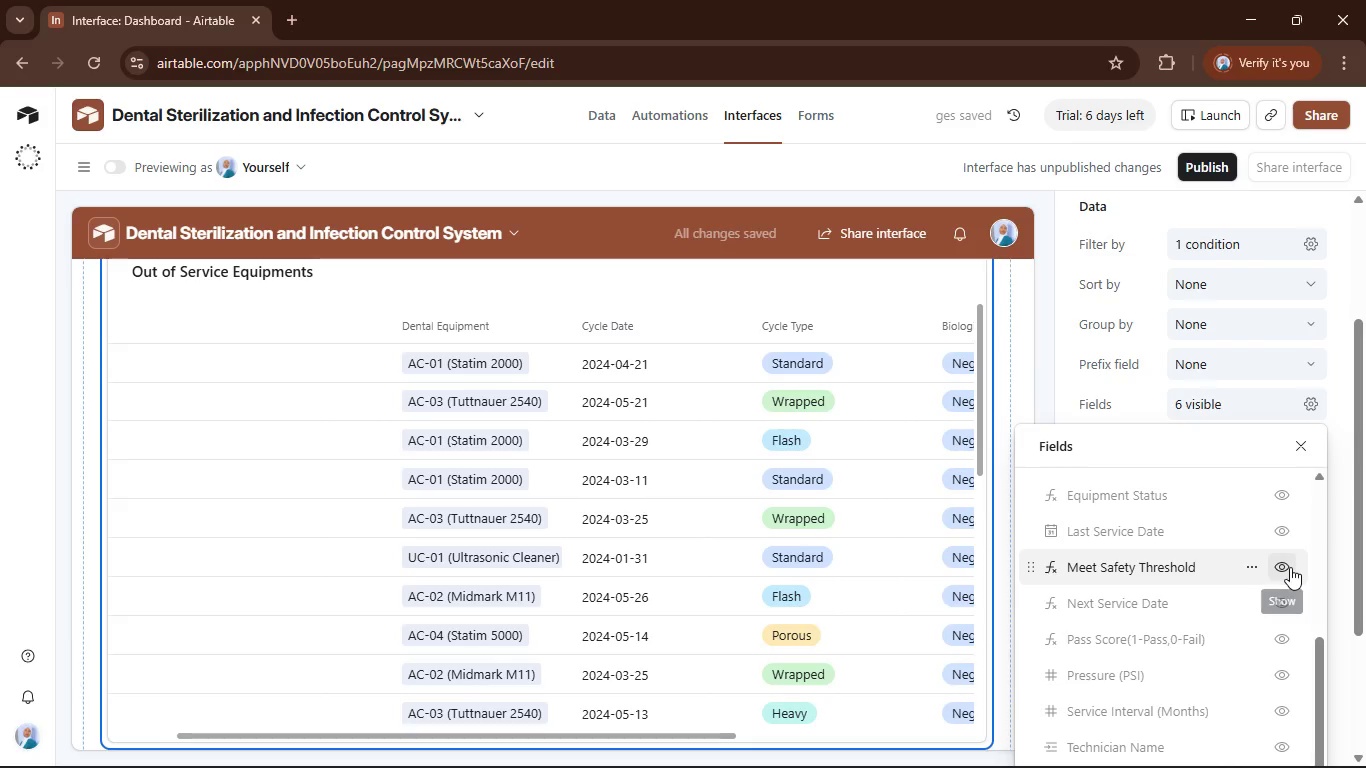 
mouse_move([1240, 598])
 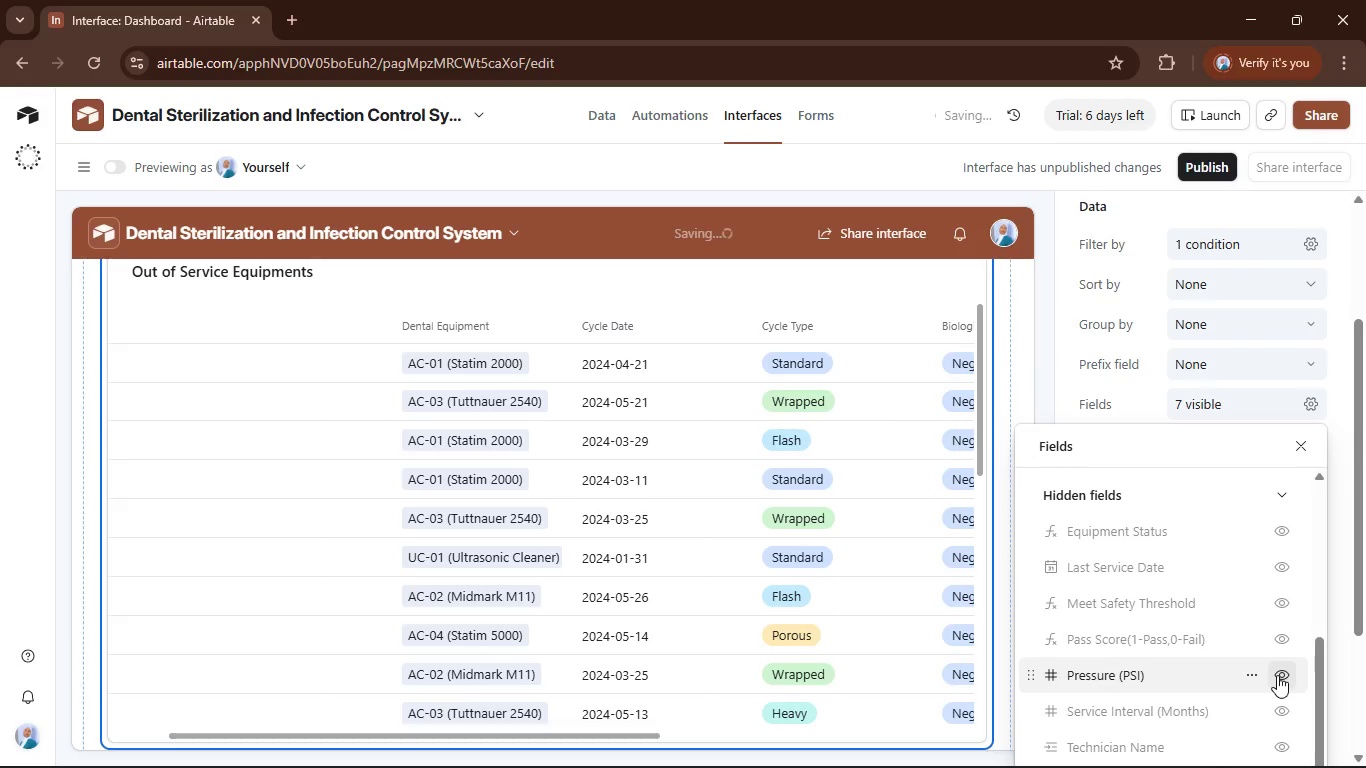 
left_click([1275, 675])
 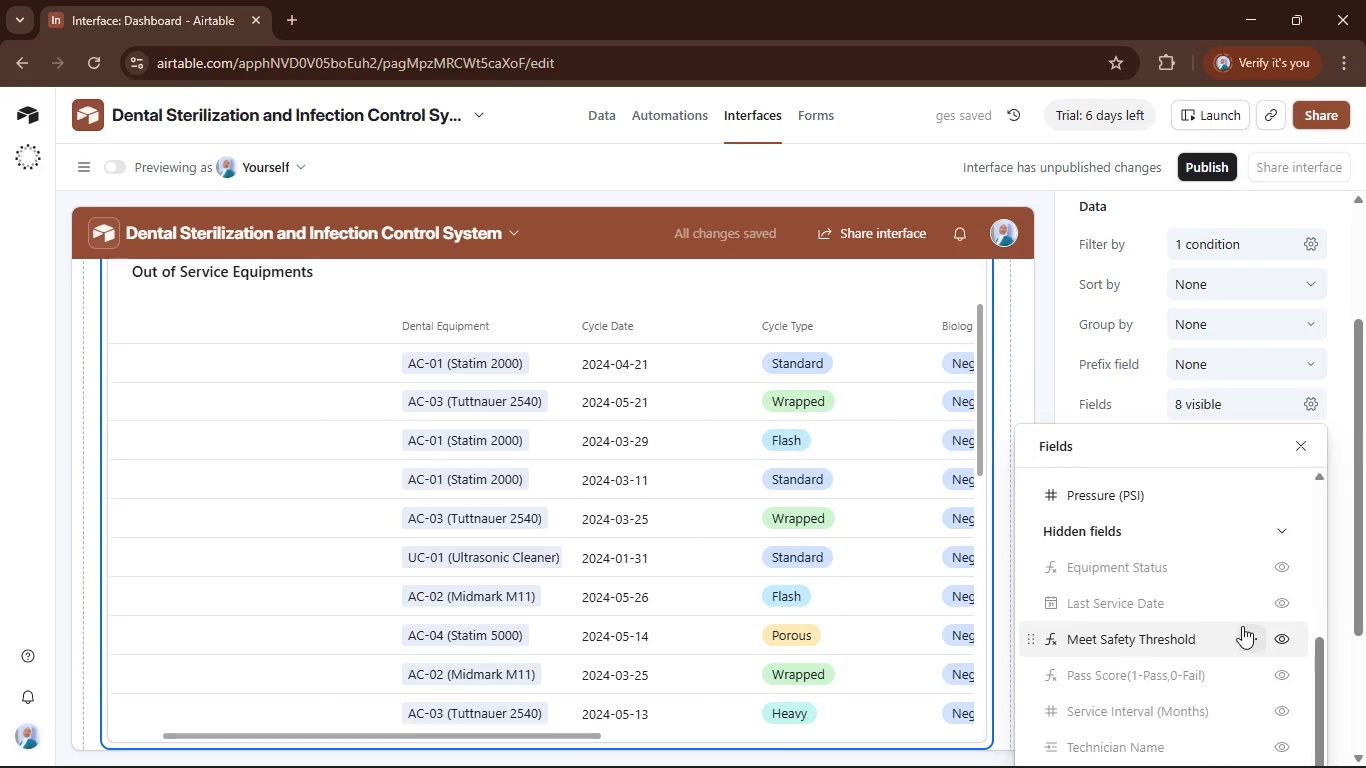 
scroll: coordinate [1237, 668], scroll_direction: down, amount: 7.0
 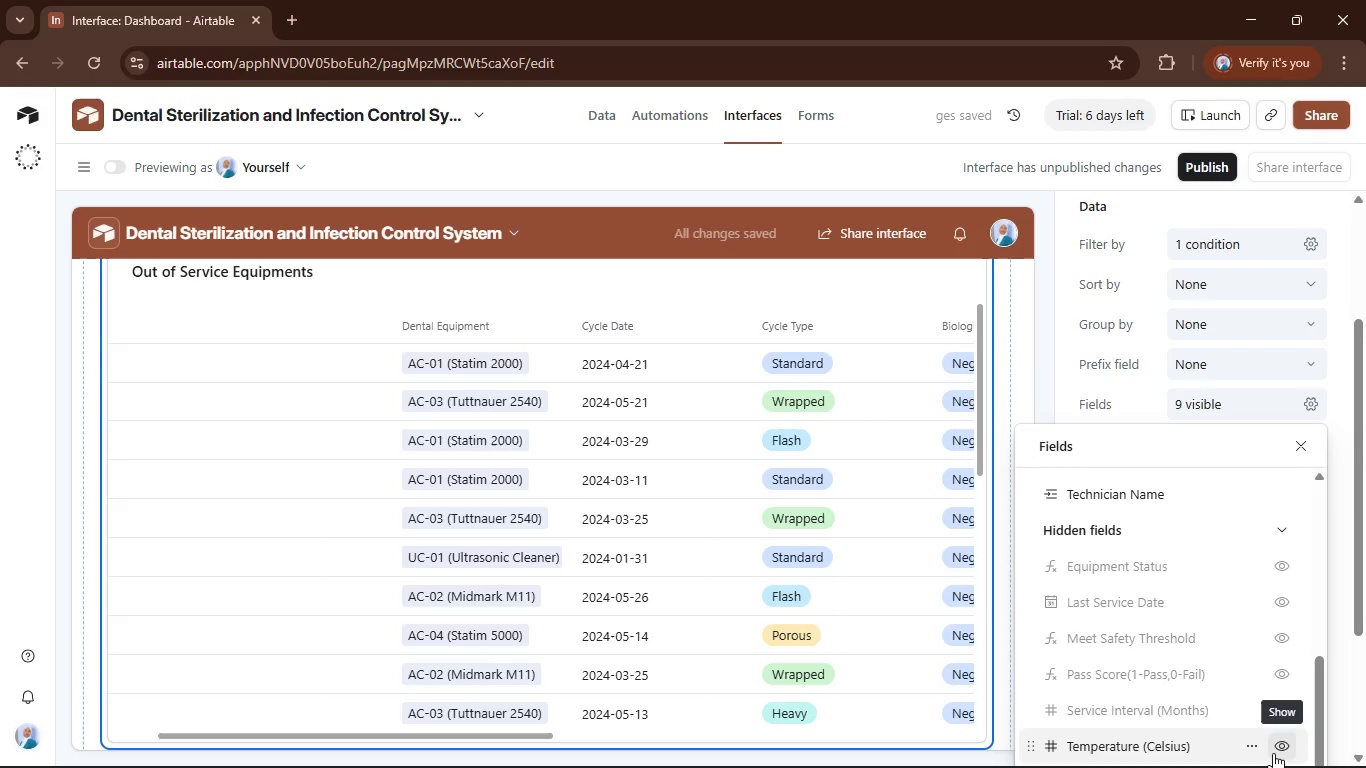 
left_click([1273, 753])
 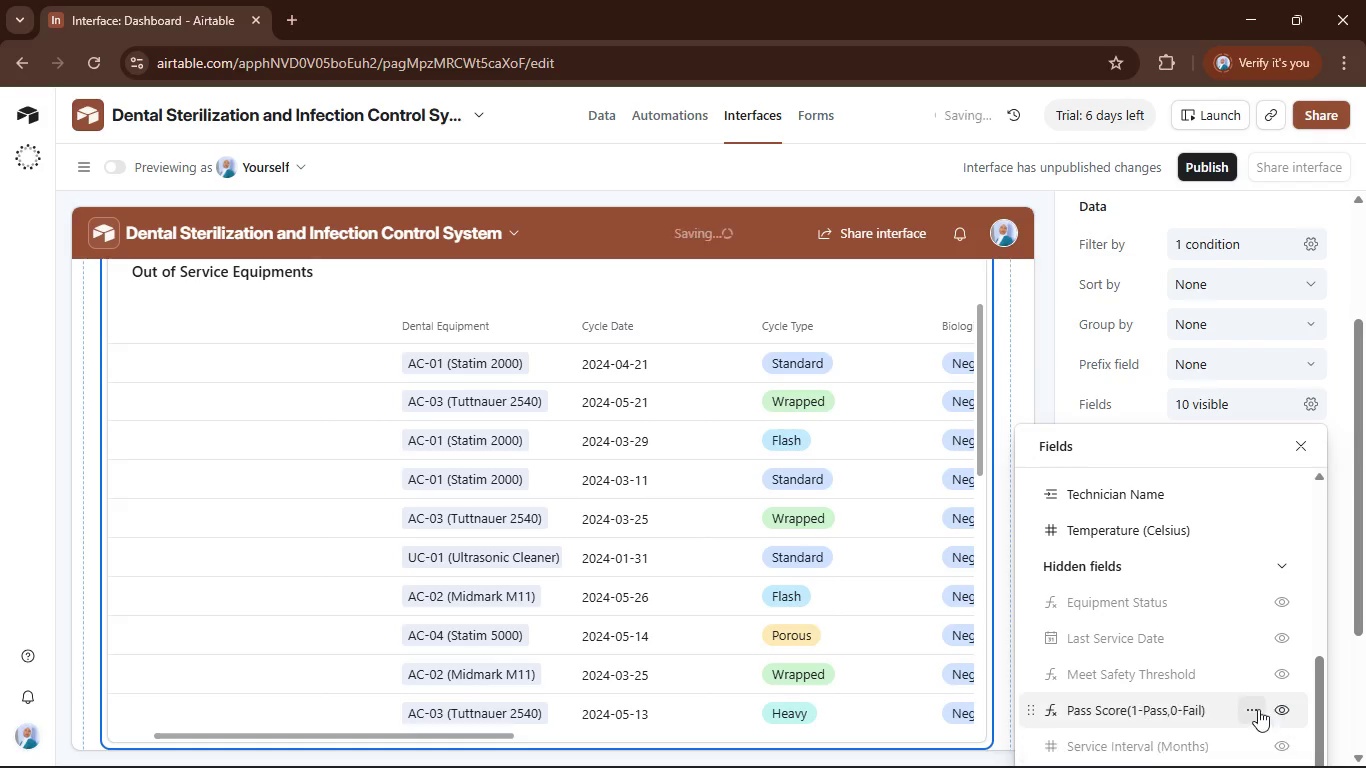 
mouse_move([1232, 655])
 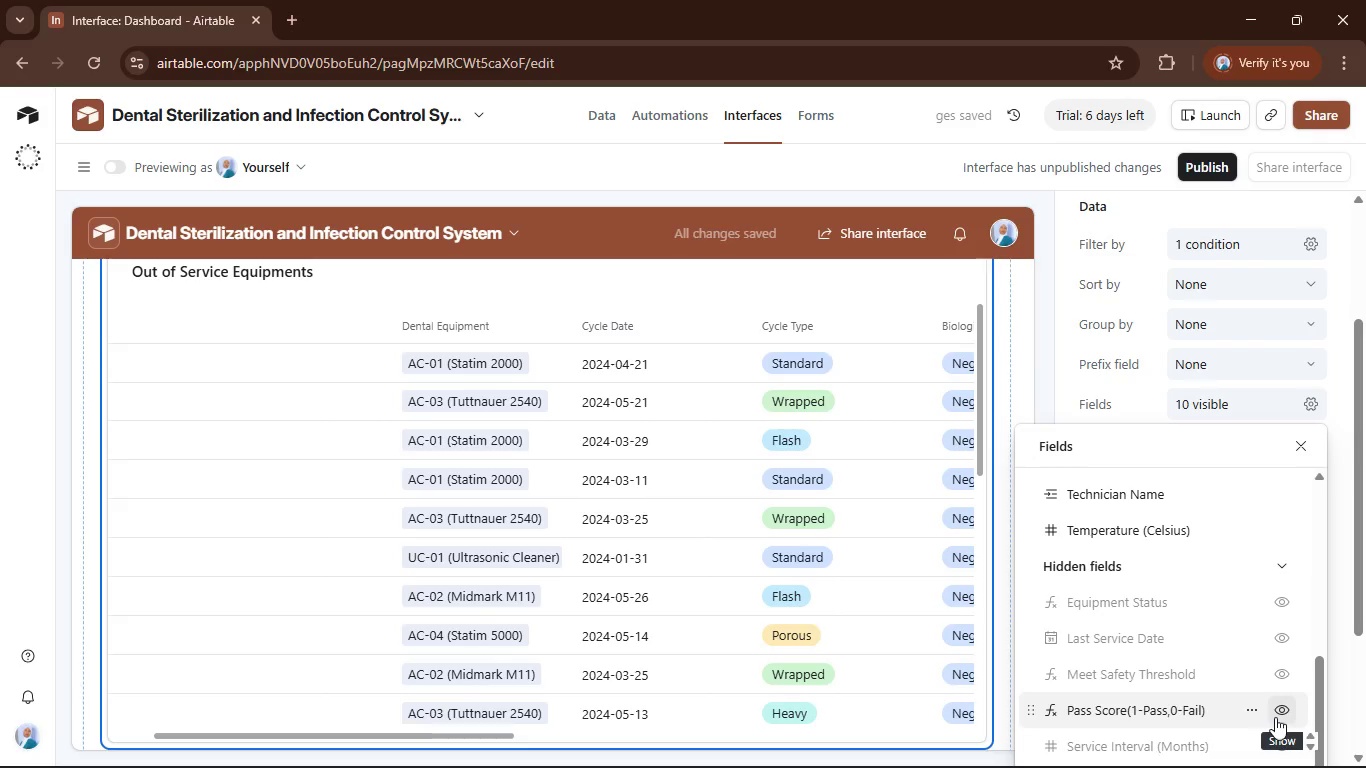 
left_click([1275, 717])
 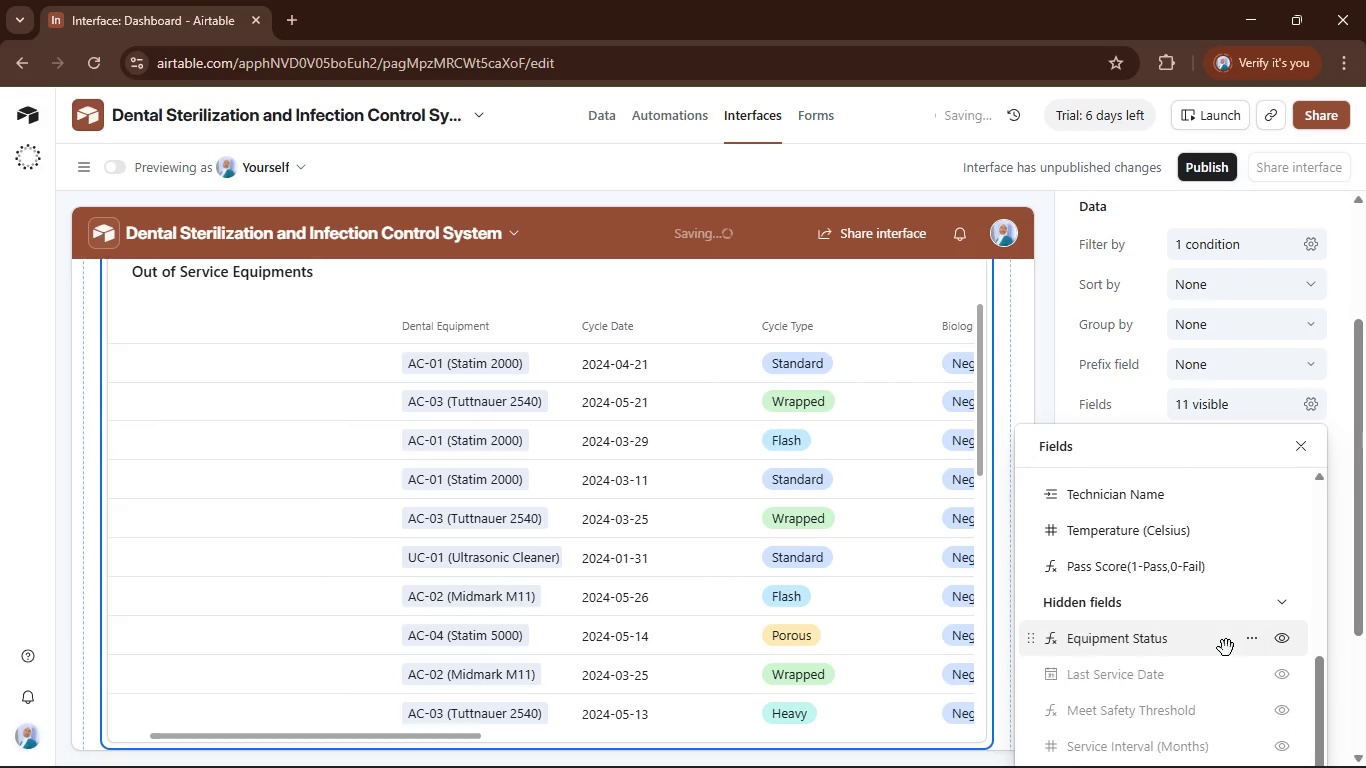 
scroll: coordinate [1228, 647], scroll_direction: down, amount: 2.0
 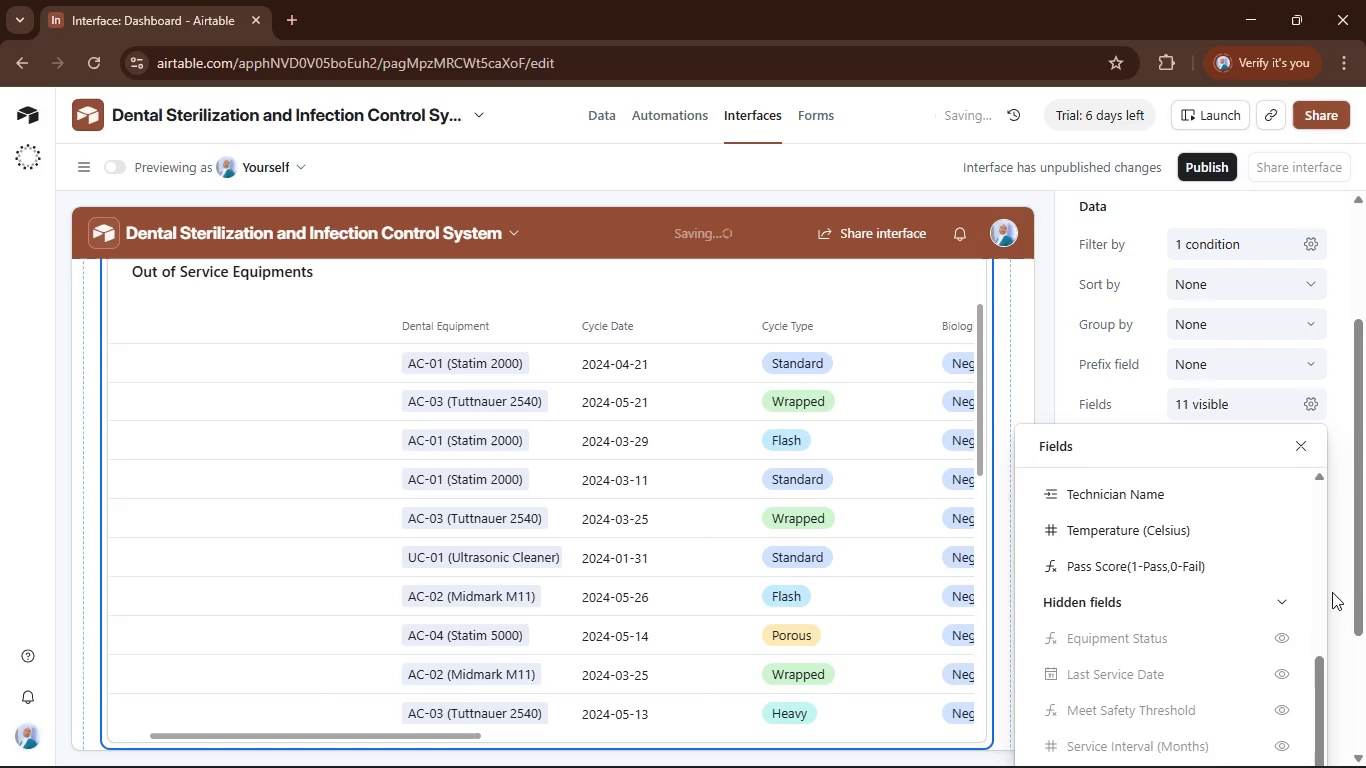 
left_click([1344, 589])
 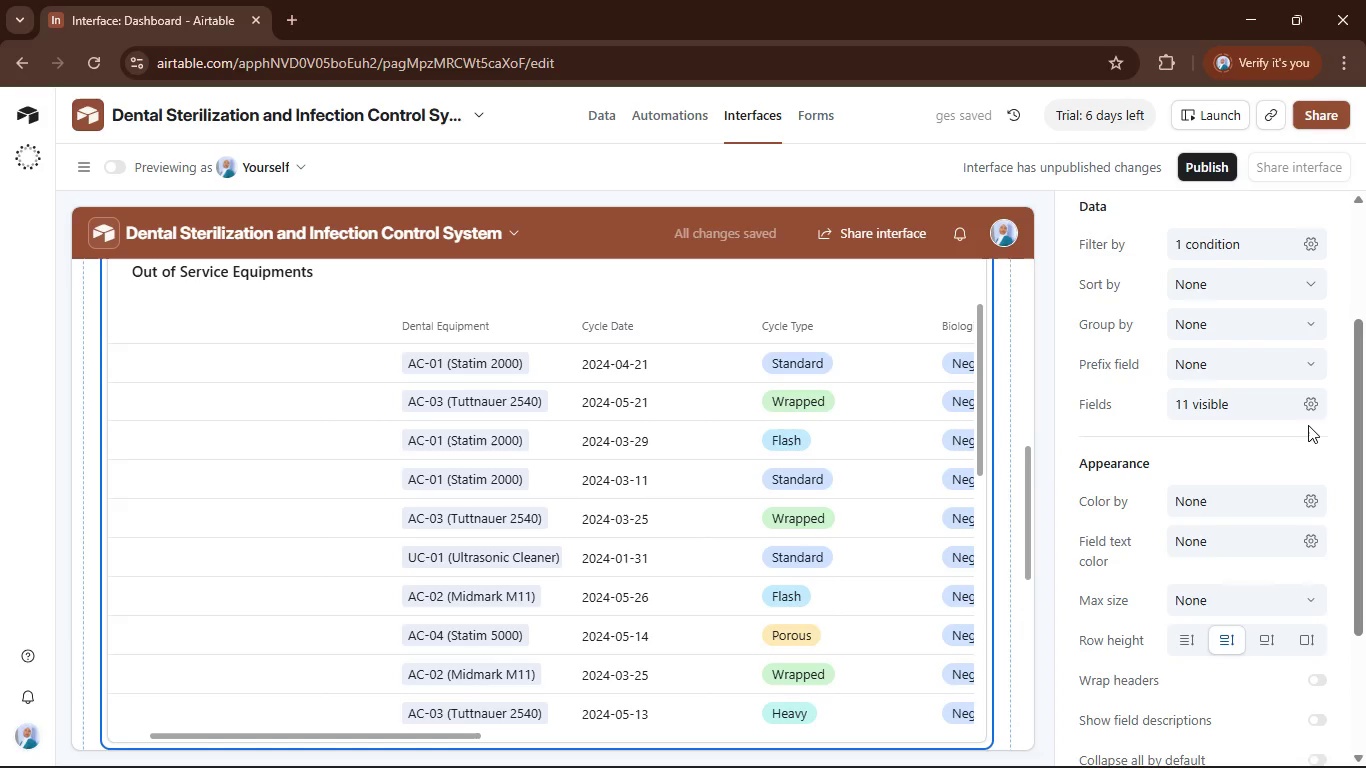 
left_click([1287, 398])
 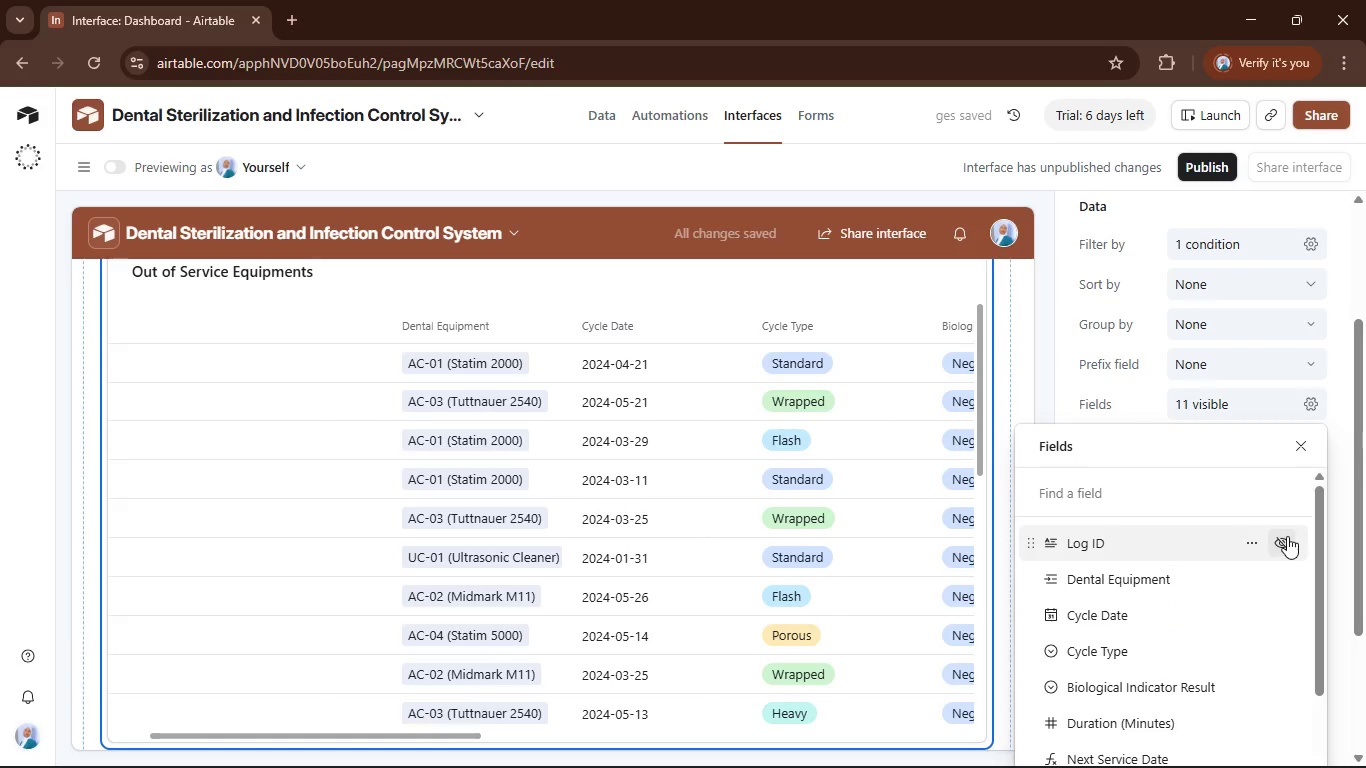 
left_click([1282, 535])
 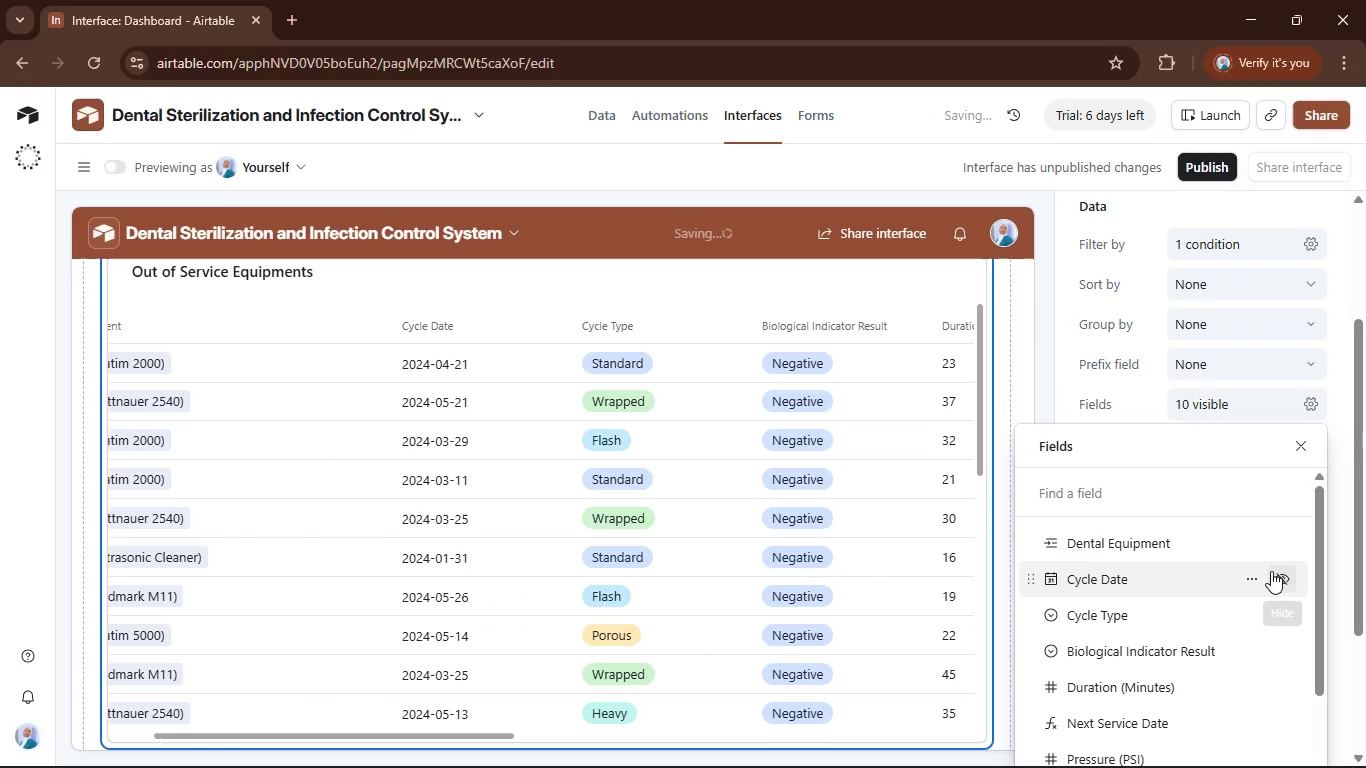 
left_click([1271, 571])
 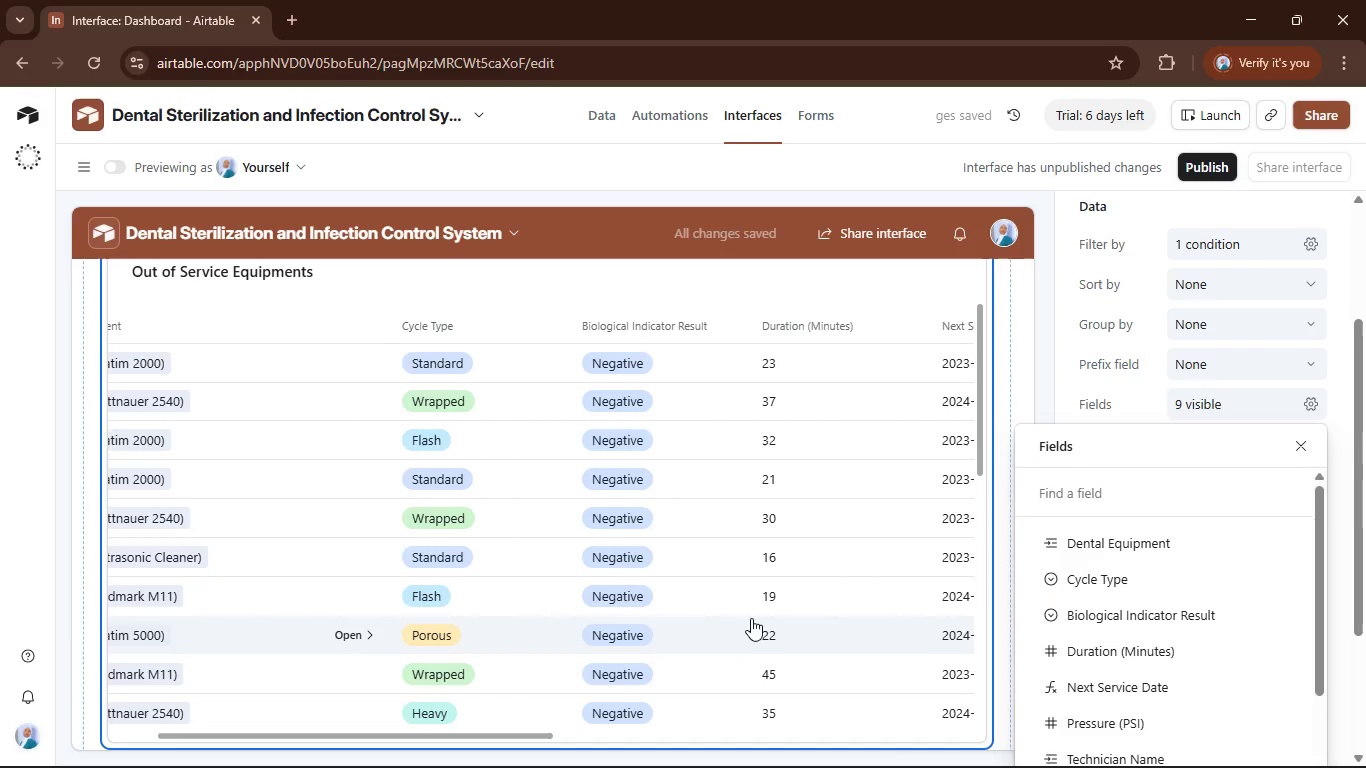 
wait(6.86)
 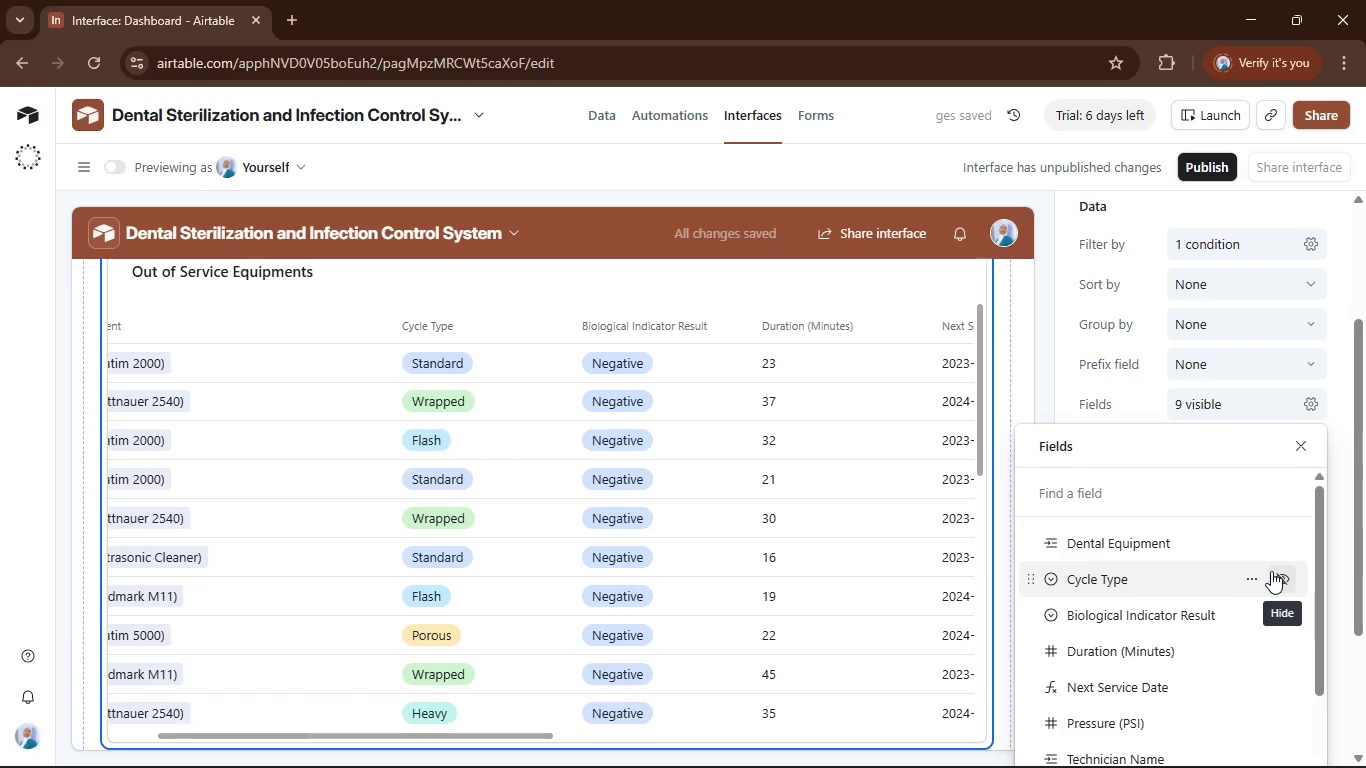 
left_click_drag(start_coordinate=[542, 731], to_coordinate=[463, 711])
 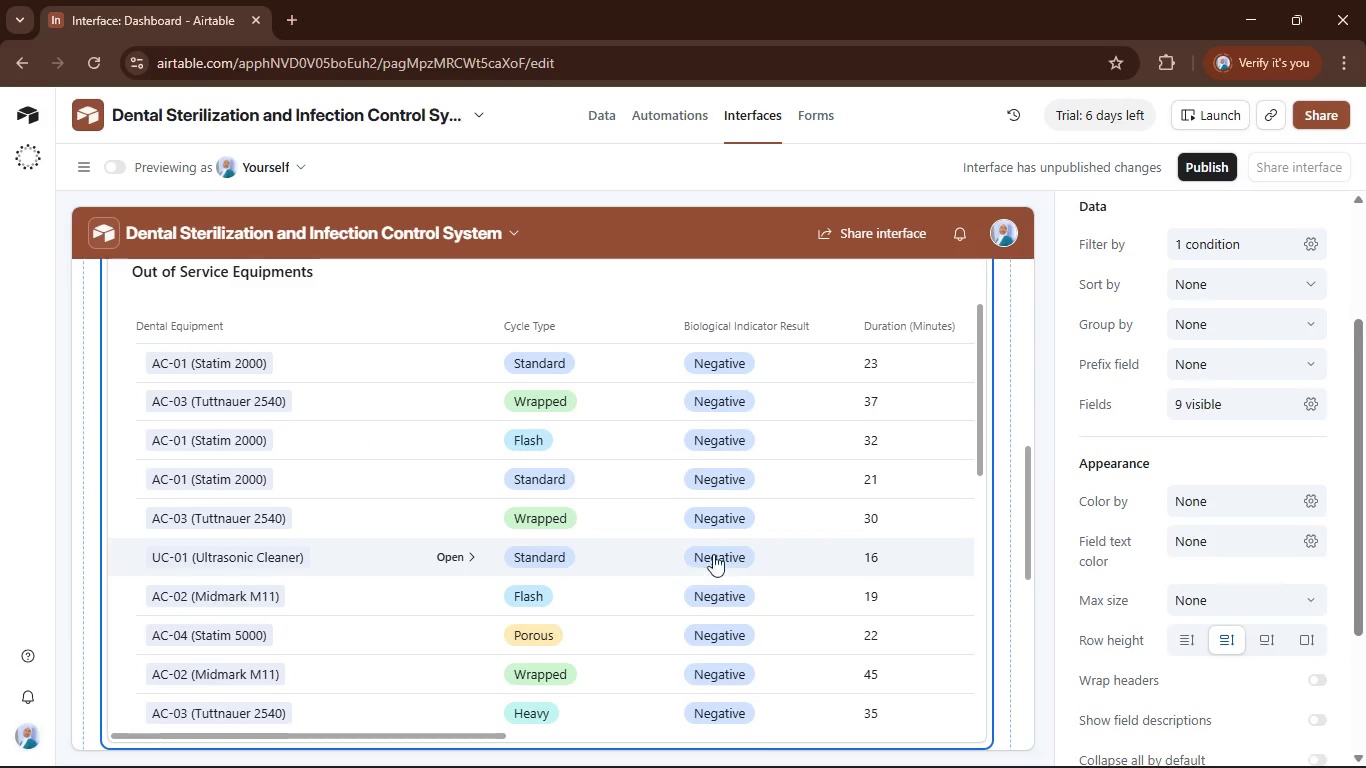 
scroll: coordinate [730, 546], scroll_direction: up, amount: 2.0
 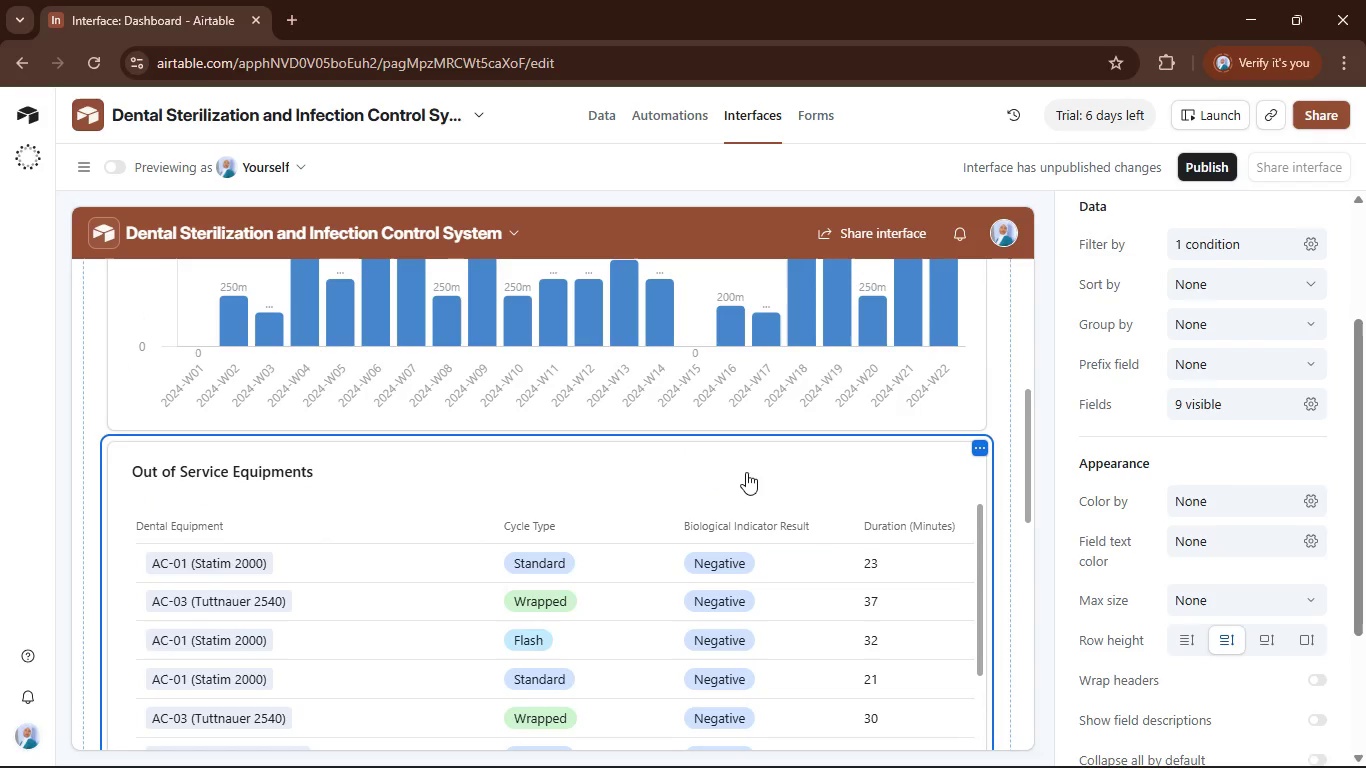 
left_click([746, 472])
 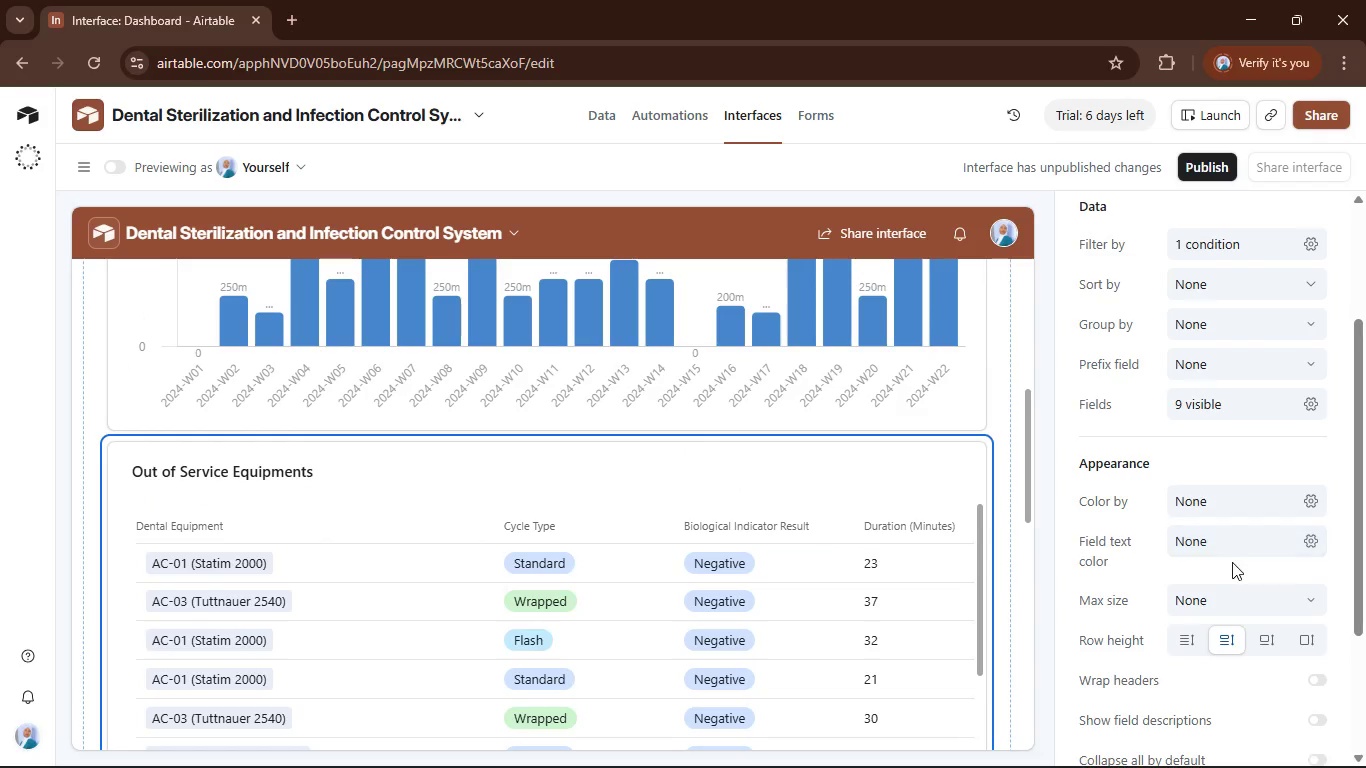 
scroll: coordinate [1231, 564], scroll_direction: down, amount: 2.0
 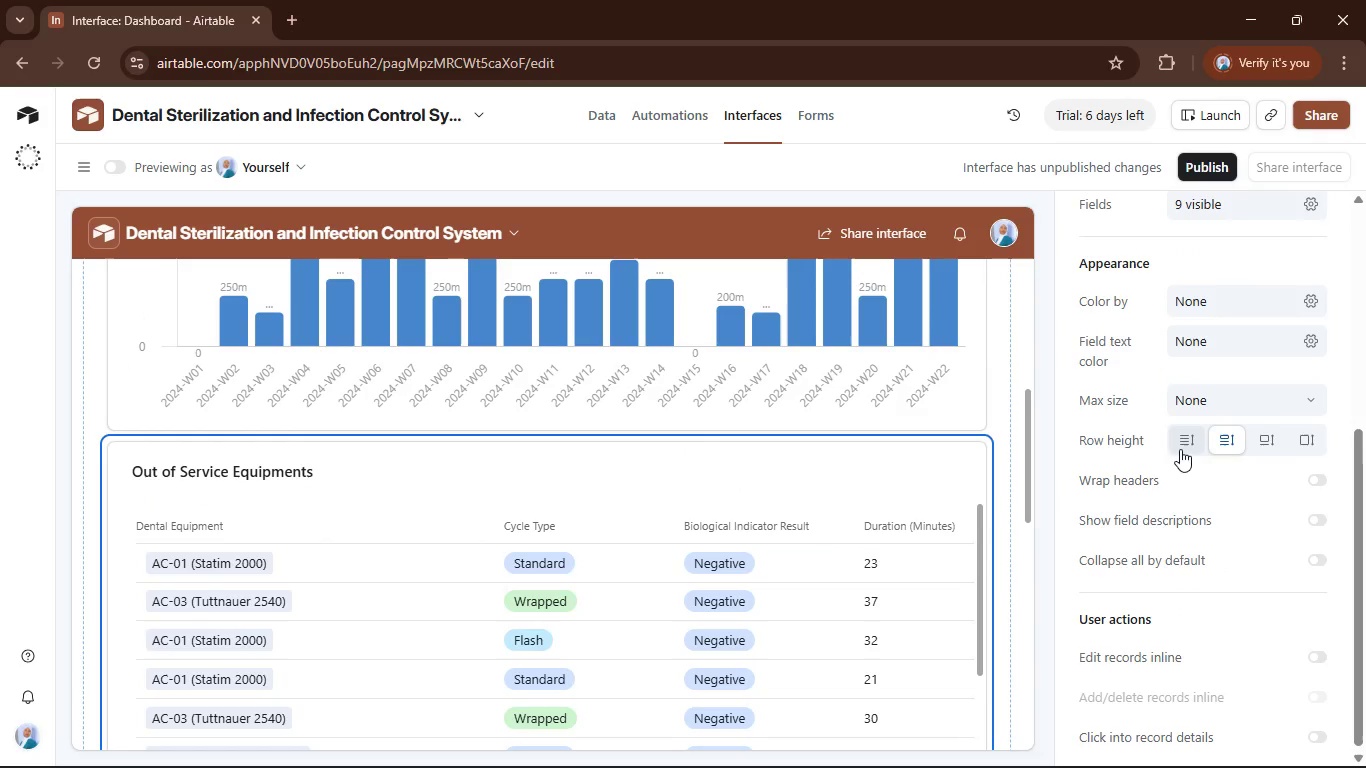 
double_click([1176, 450])
 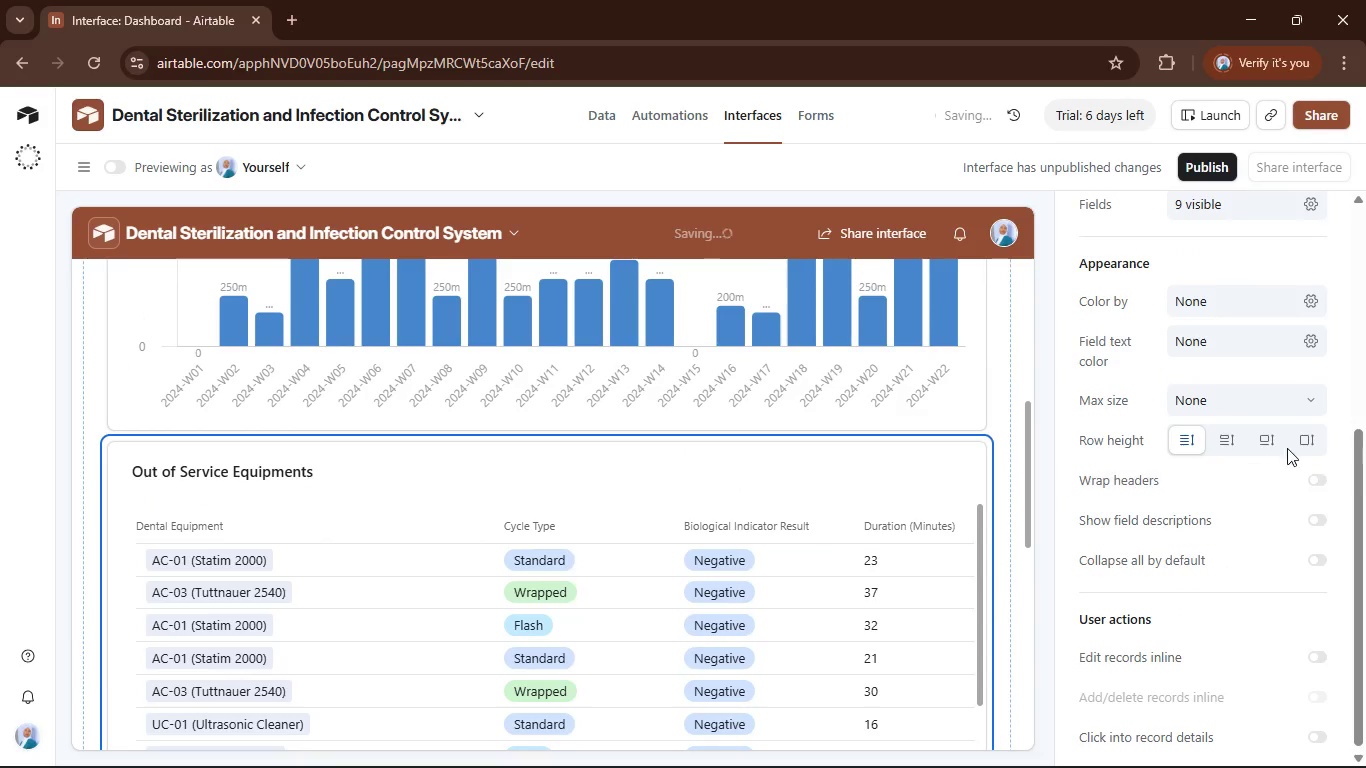 
left_click([1274, 438])
 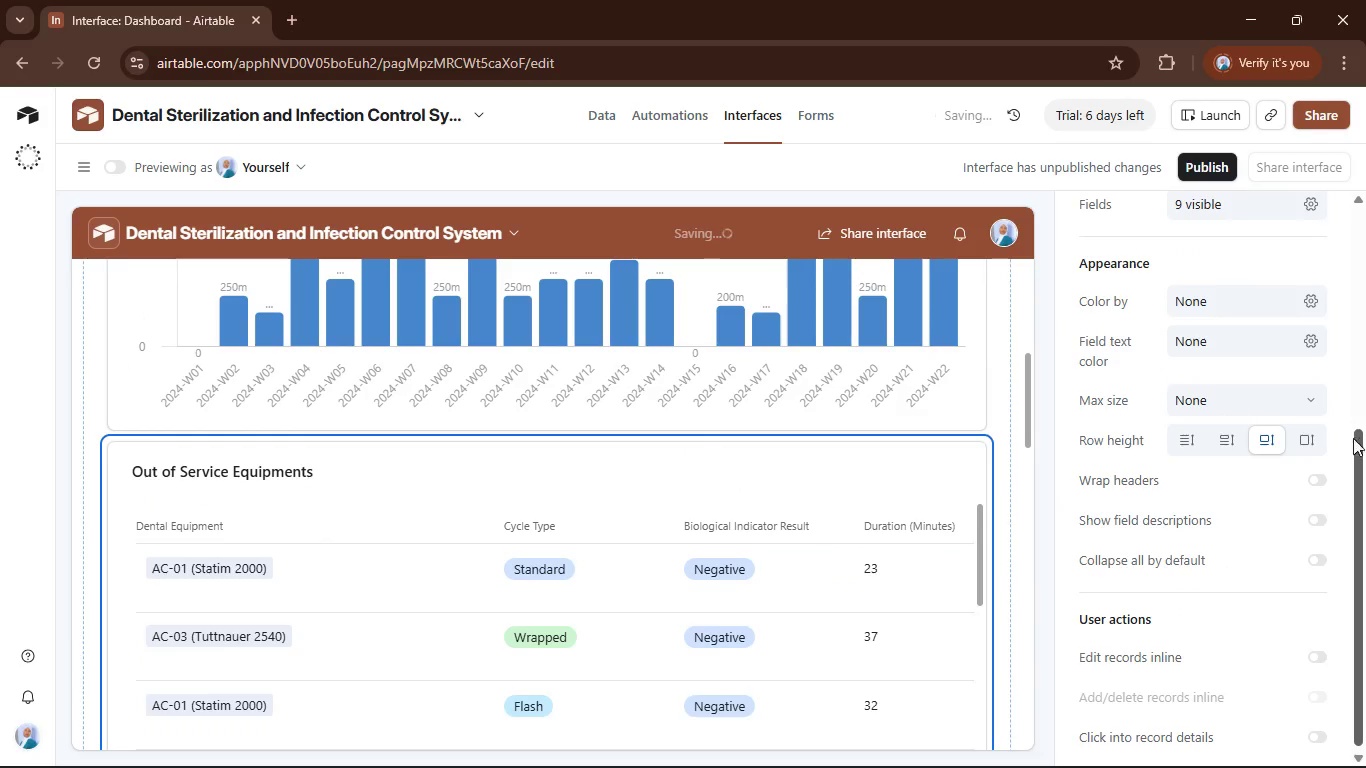 
left_click([1308, 446])
 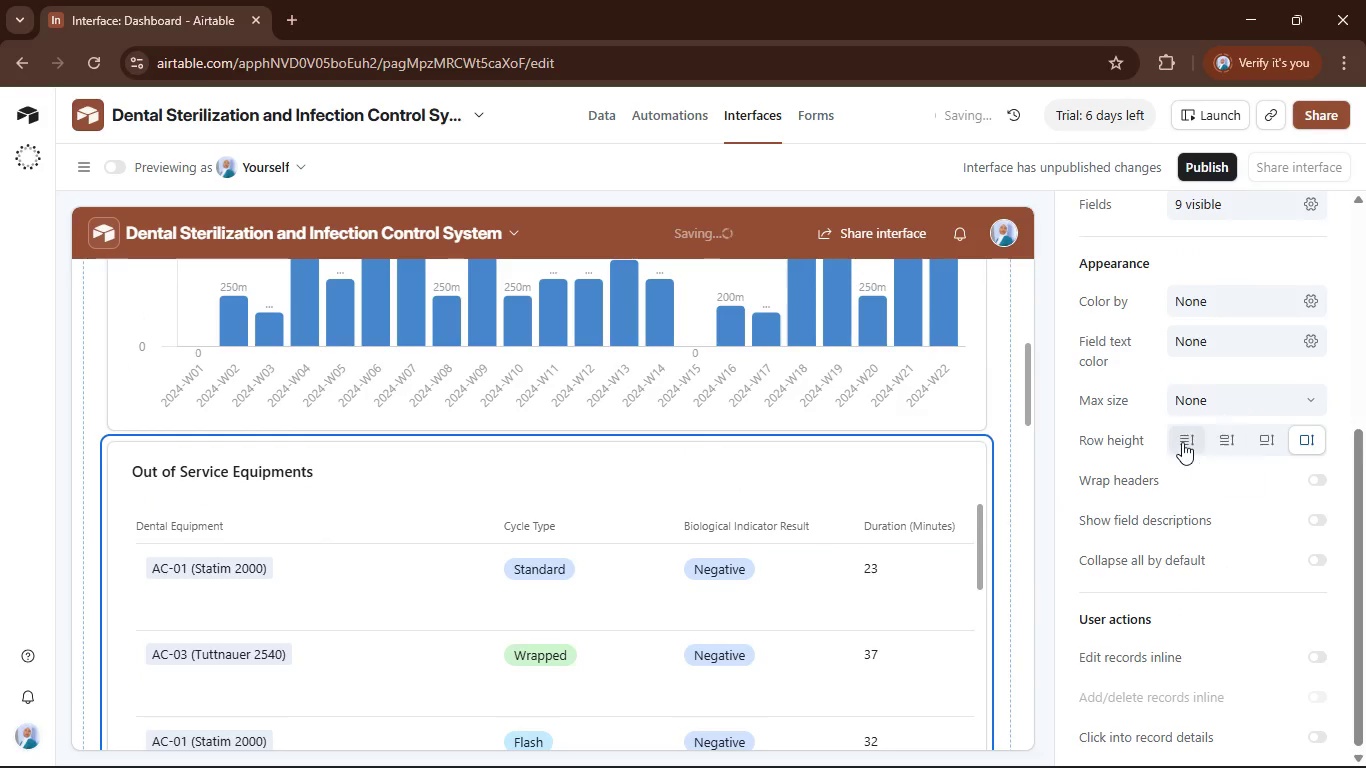 
left_click([1180, 442])
 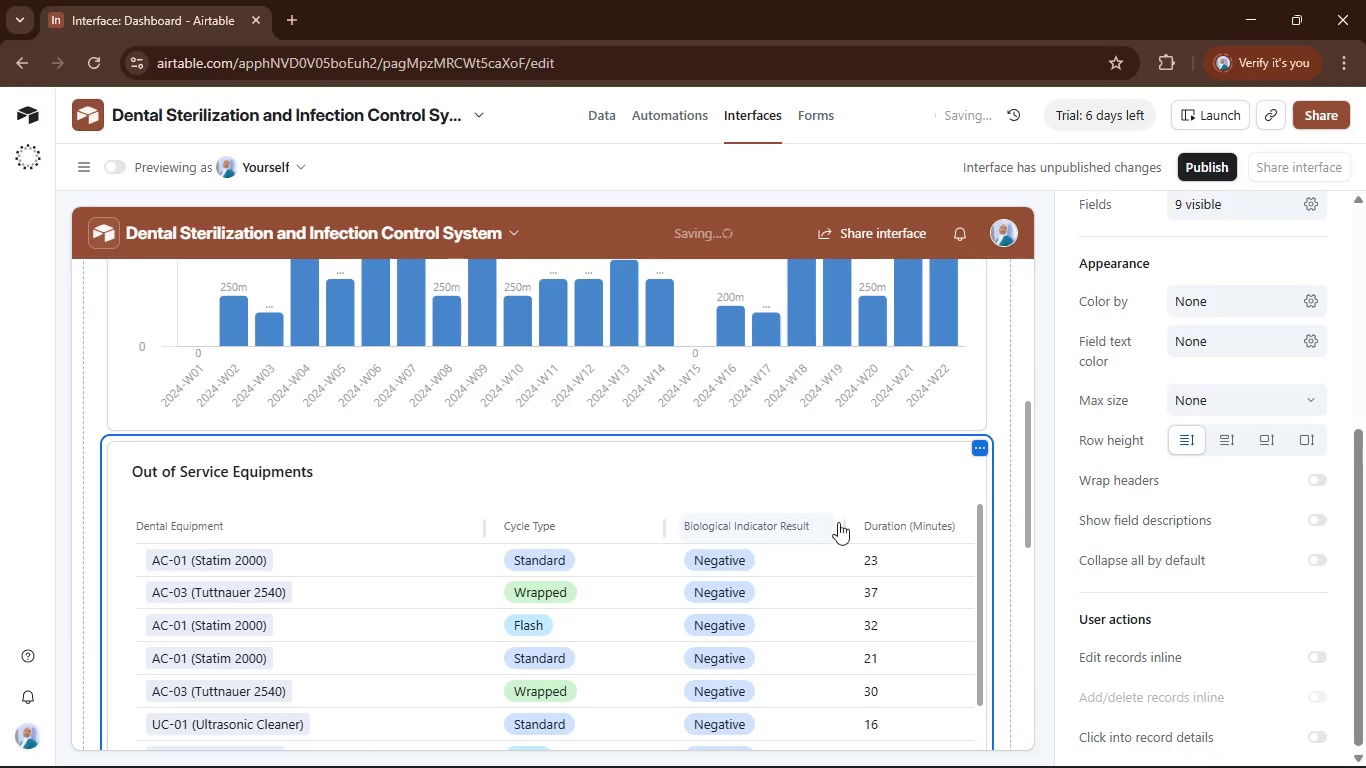 
scroll: coordinate [909, 552], scroll_direction: down, amount: 5.0
 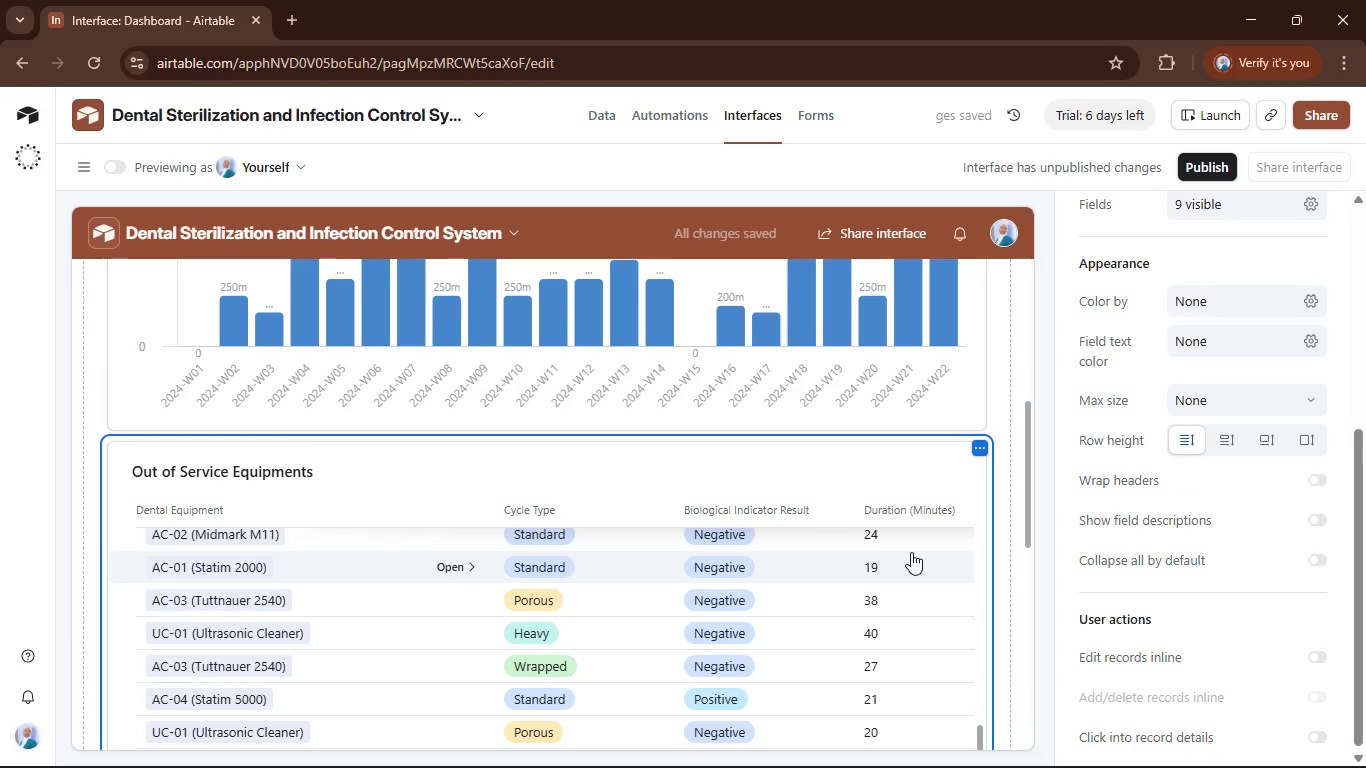 
scroll: coordinate [911, 552], scroll_direction: up, amount: 4.0
 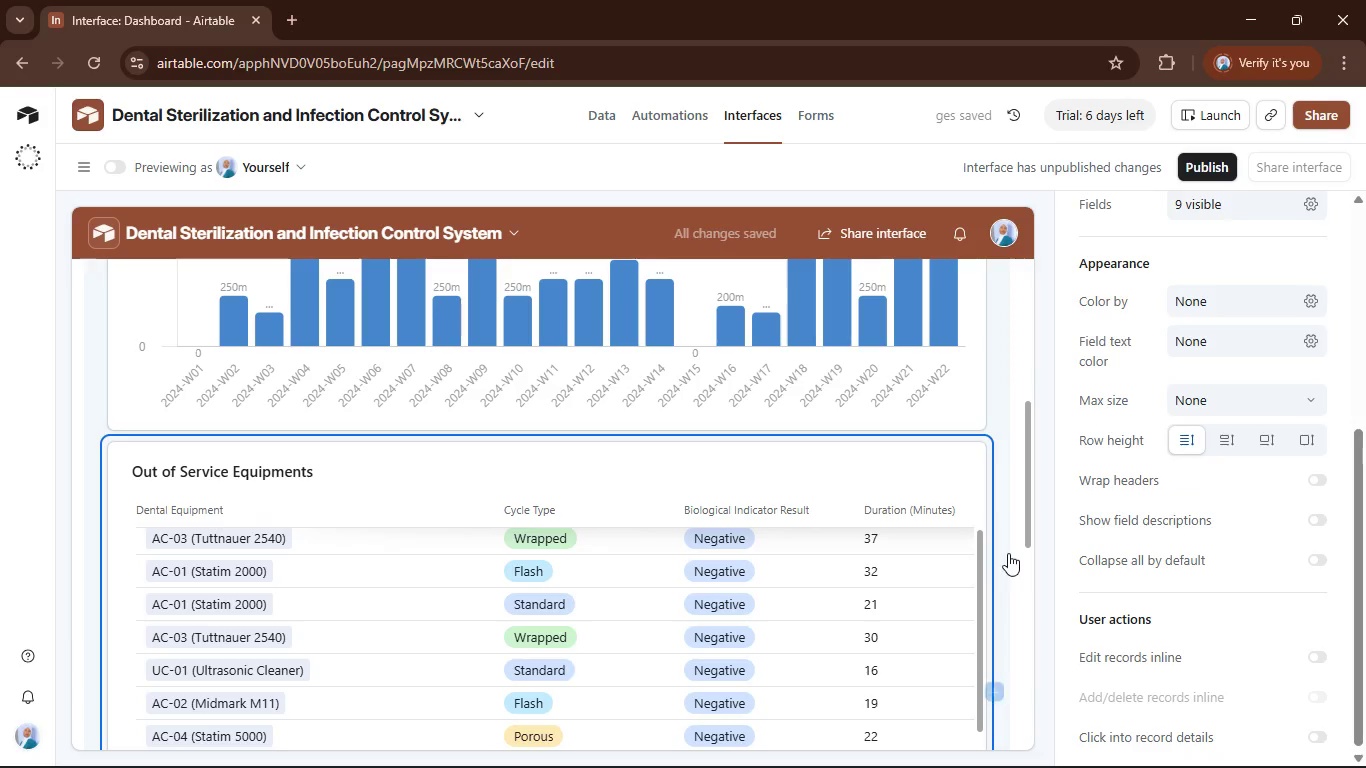 
left_click([1011, 551])
 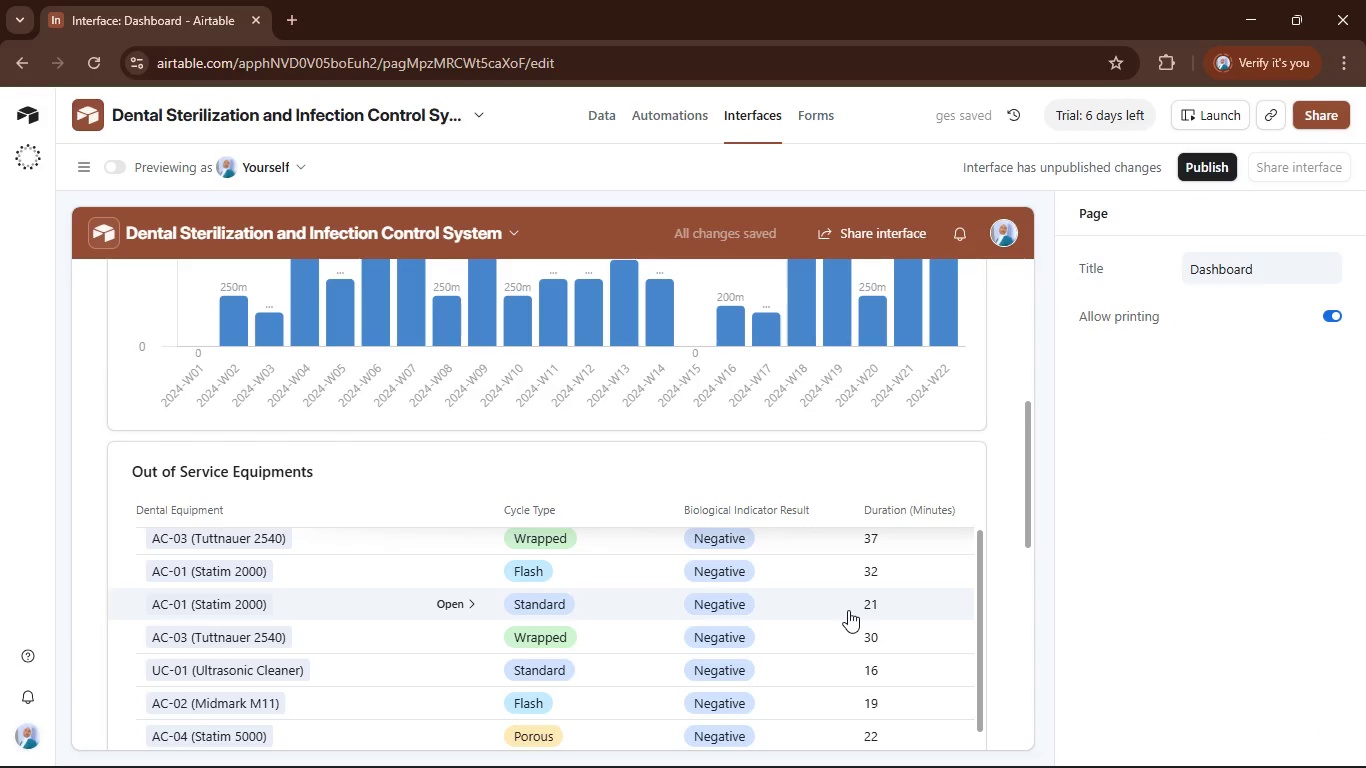 
scroll: coordinate [849, 609], scroll_direction: down, amount: 2.0
 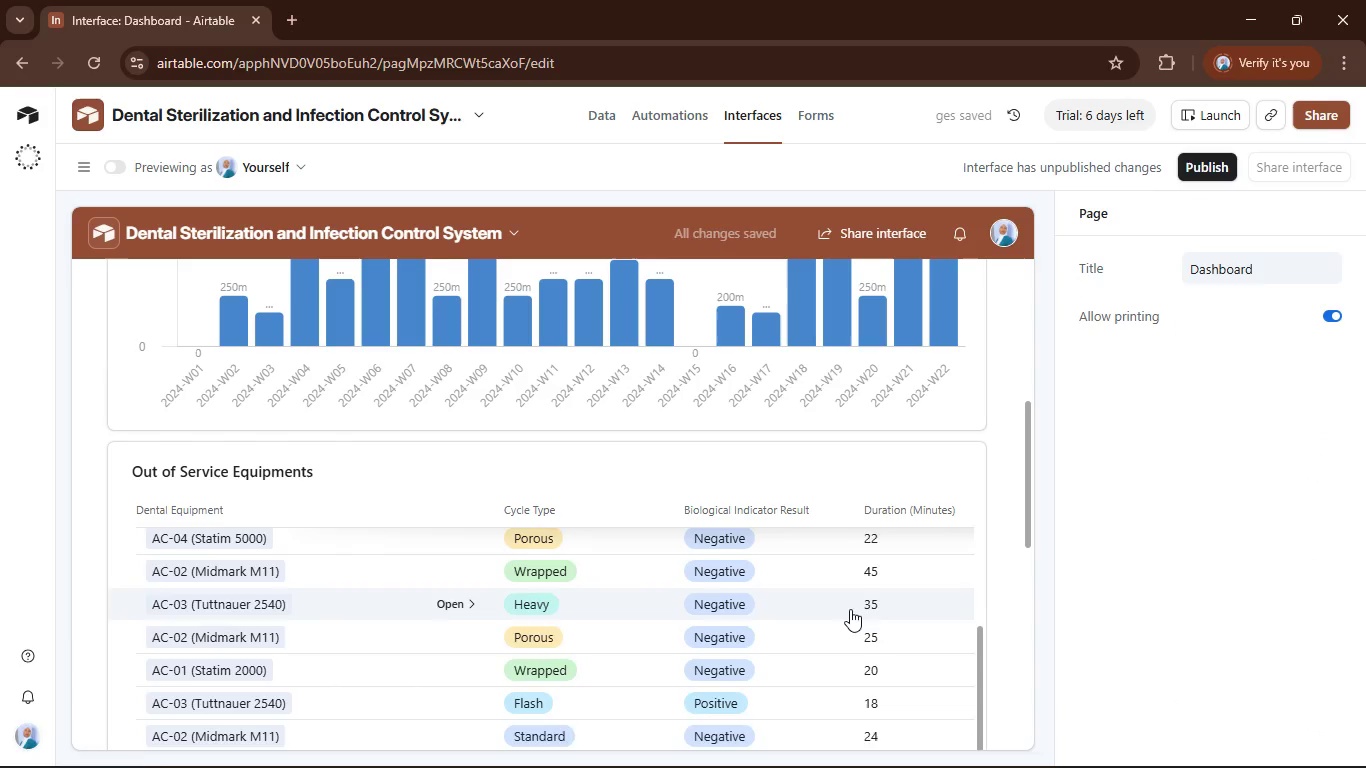 
scroll: coordinate [951, 572], scroll_direction: up, amount: 9.0
 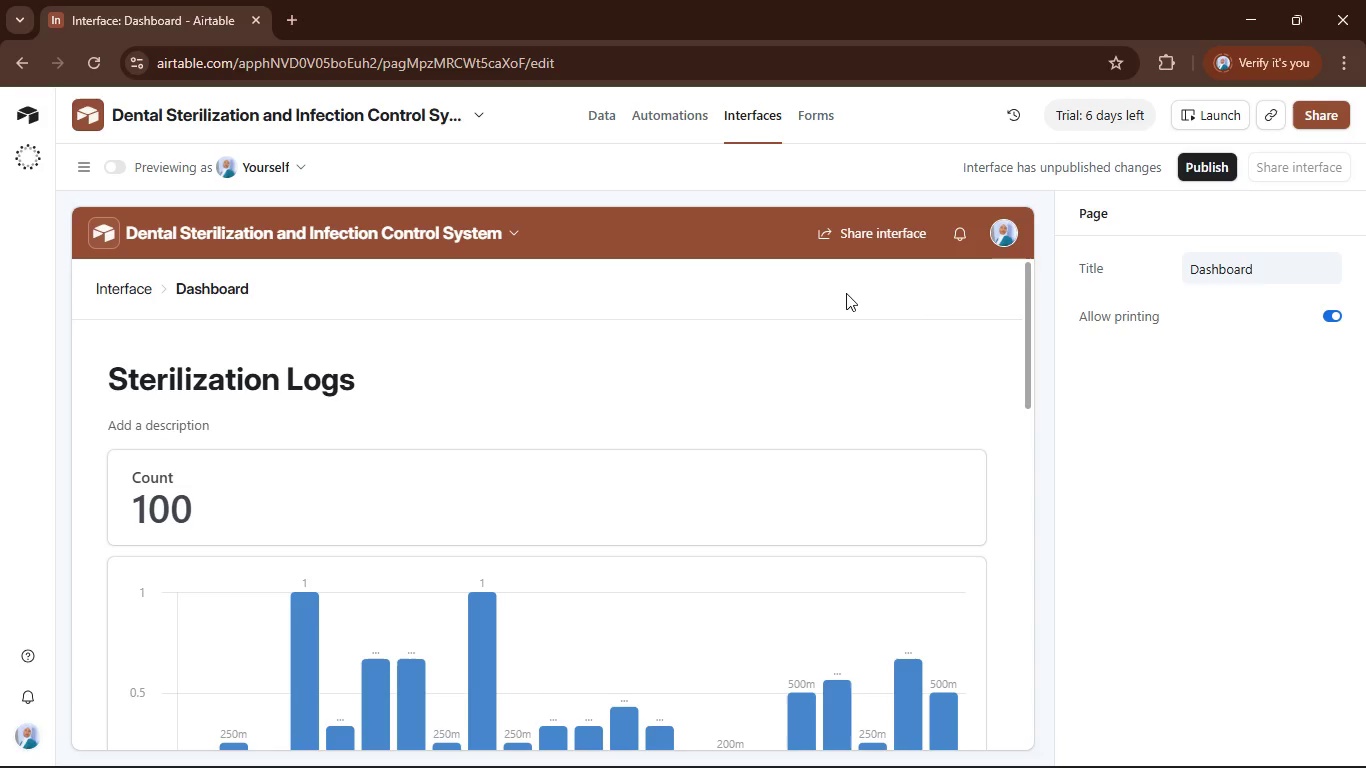 
left_click([440, 365])
 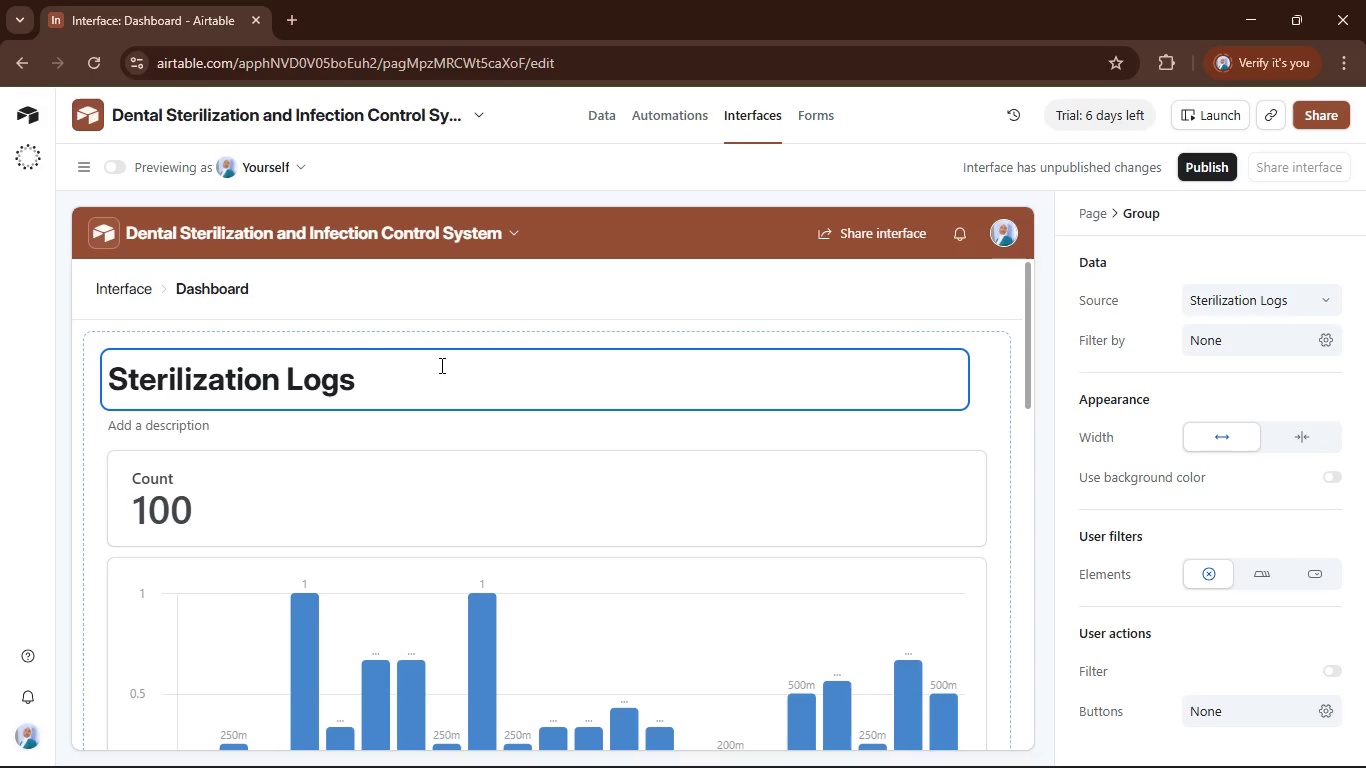 
key(Control+A)
 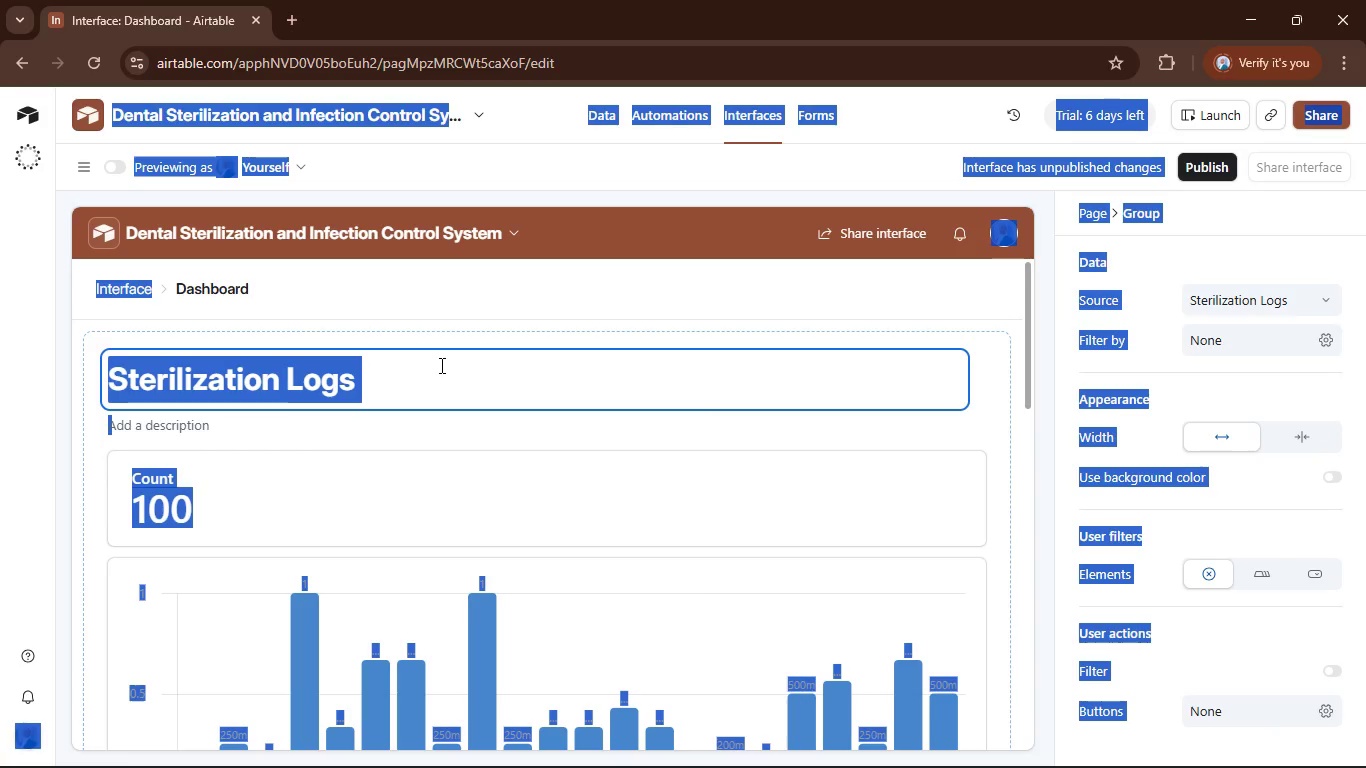 
key(Control+ControlLeft)
 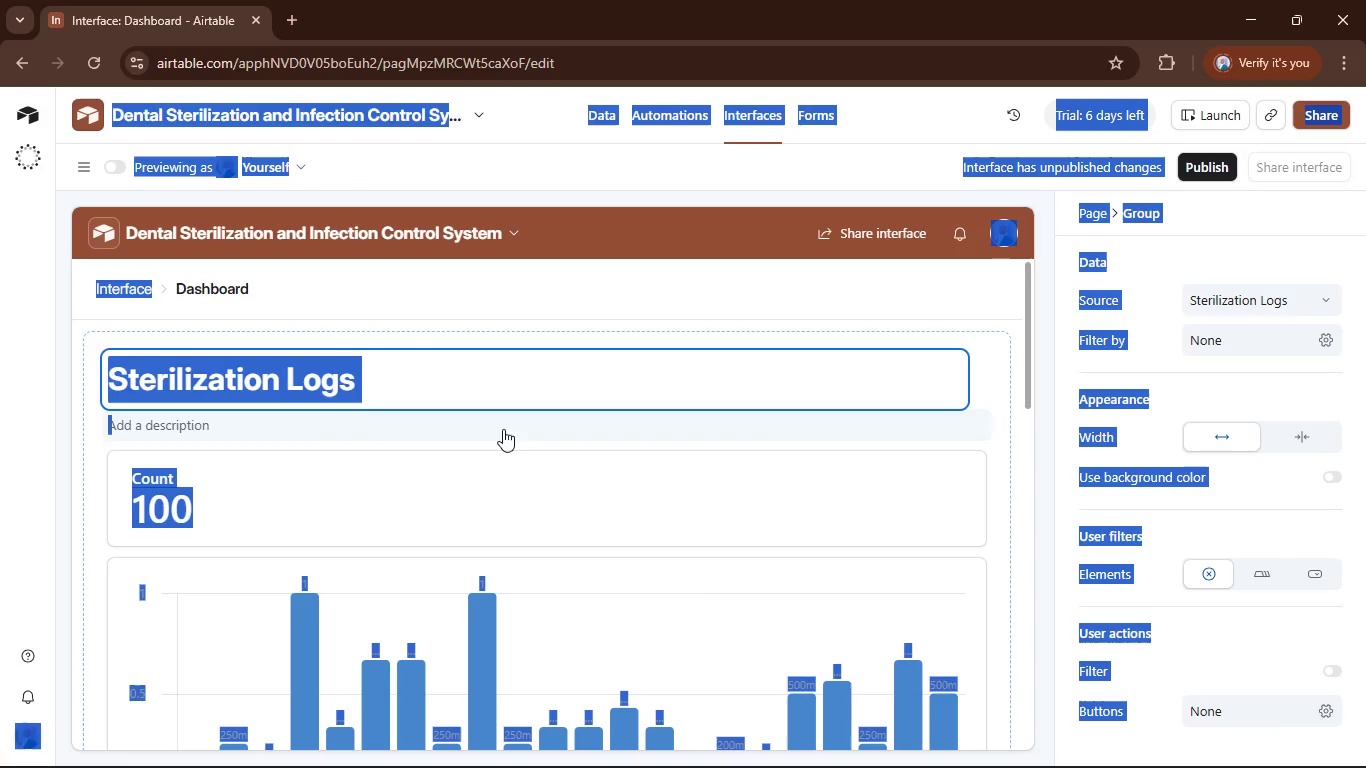 
left_click([503, 429])
 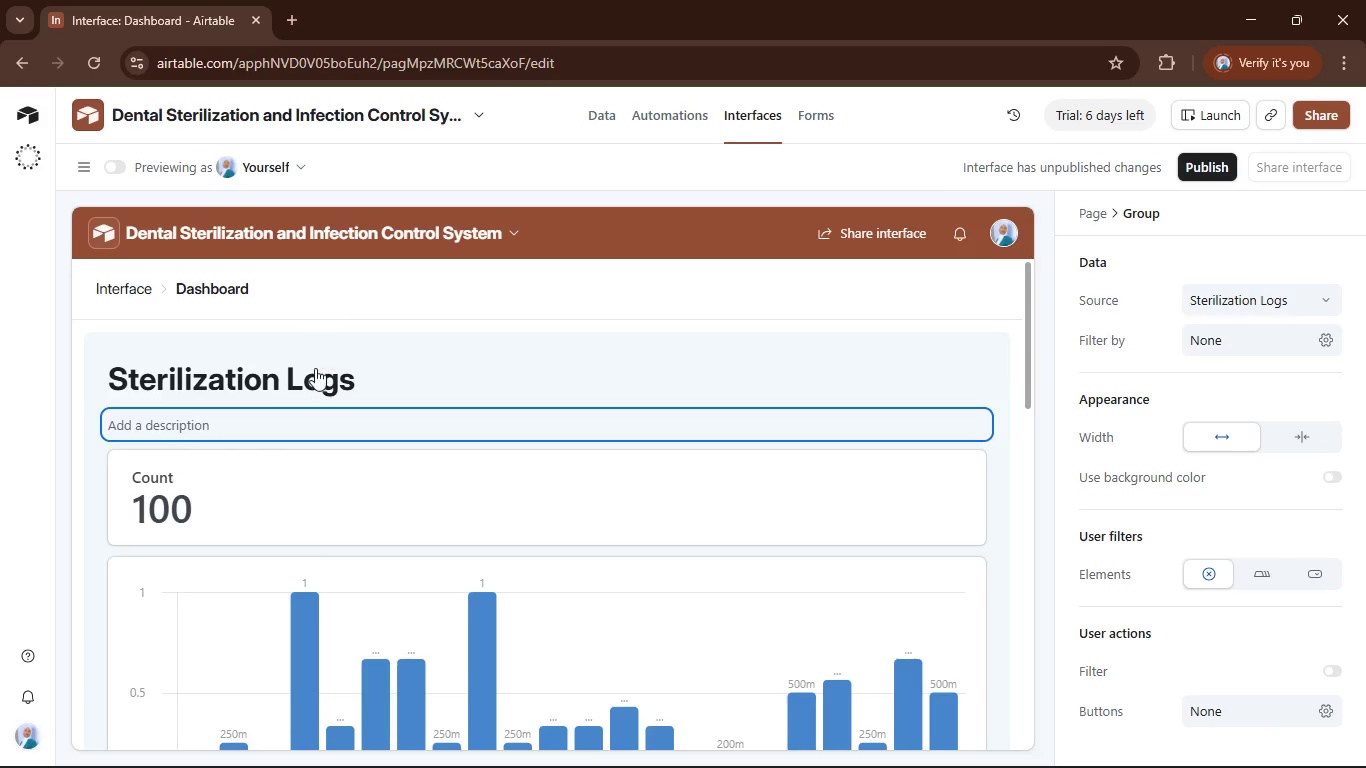 
left_click([313, 369])
 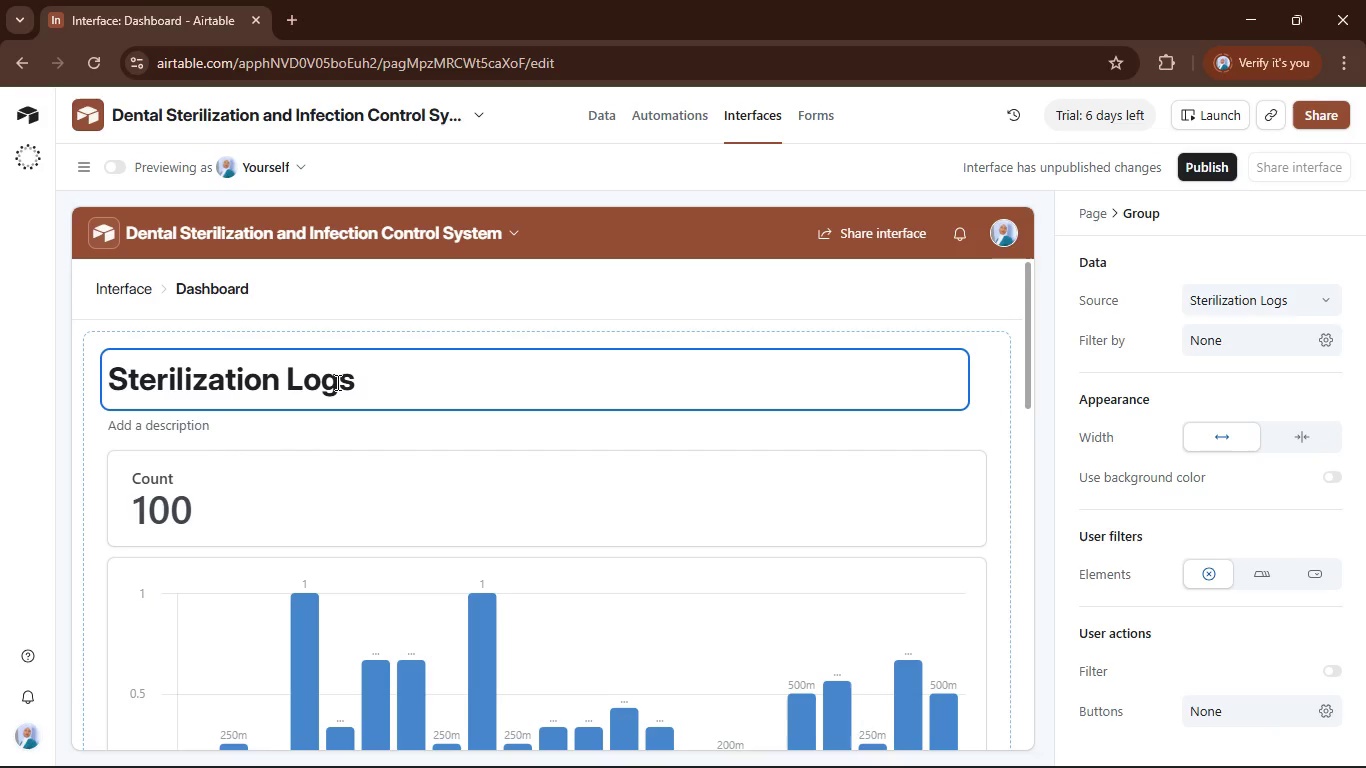 
left_click([336, 382])
 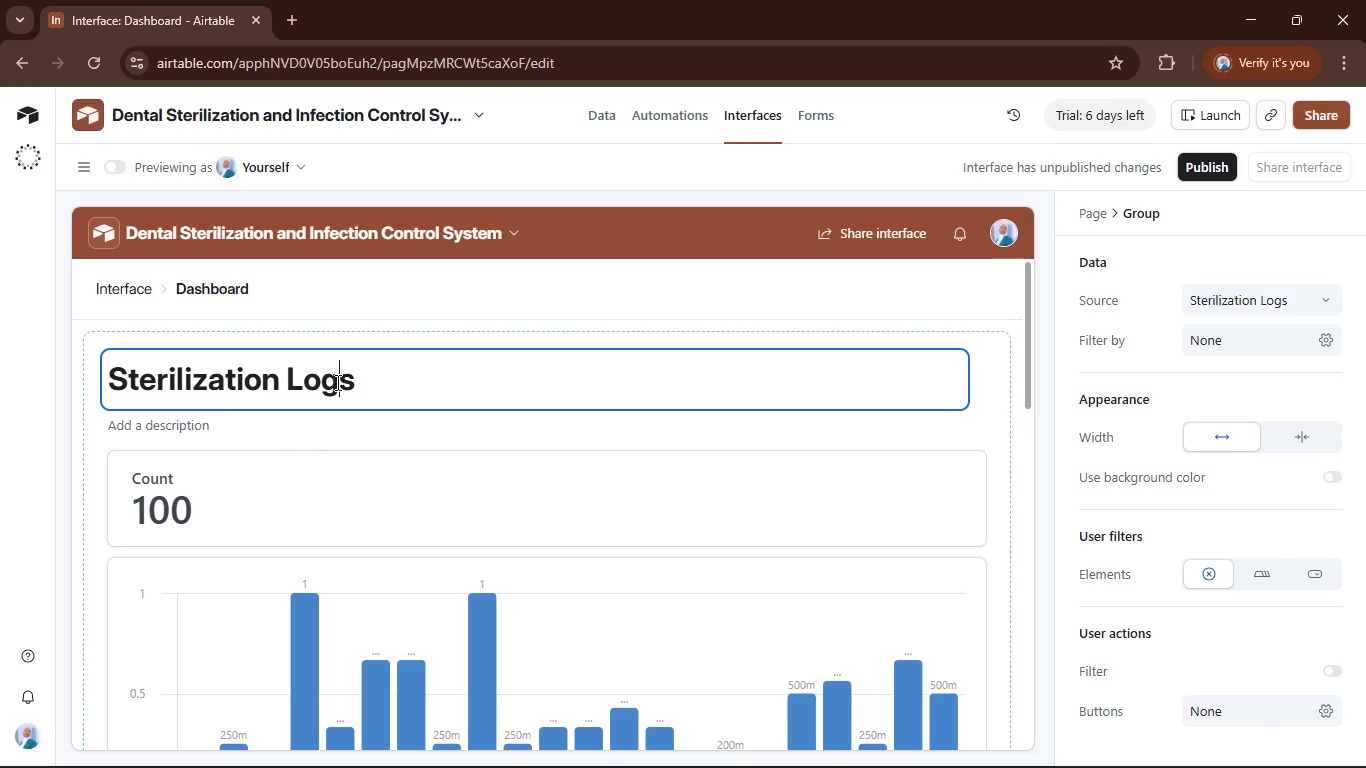 
key(Control+A)
 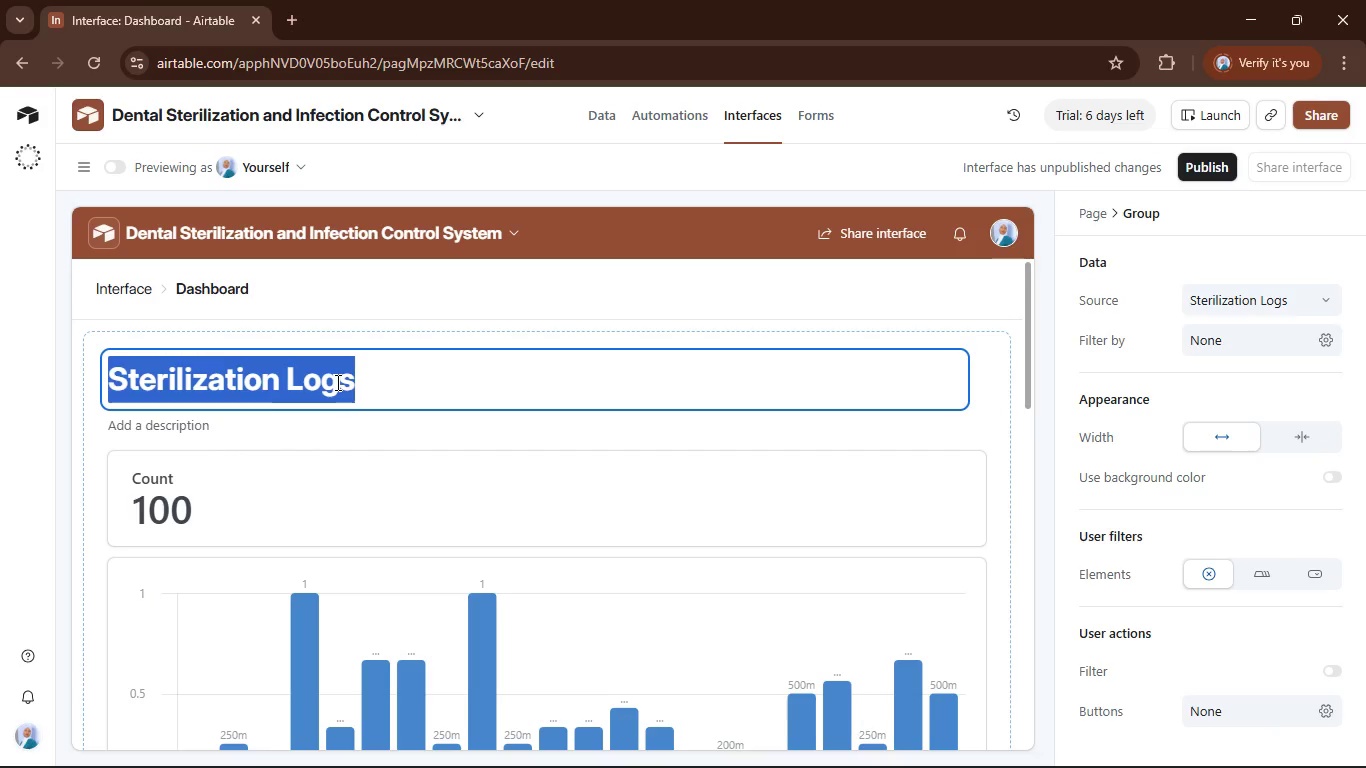 
key(Control+C)
 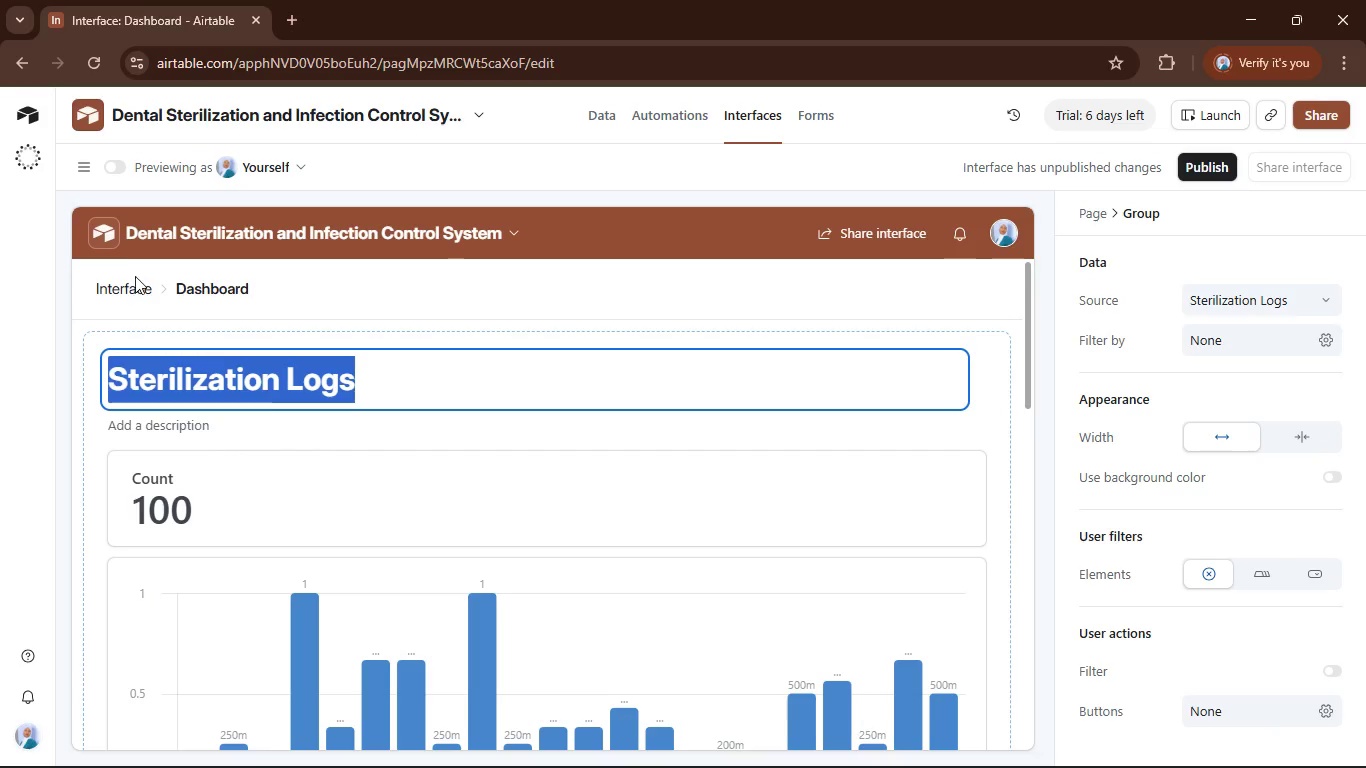 
left_click([79, 159])
 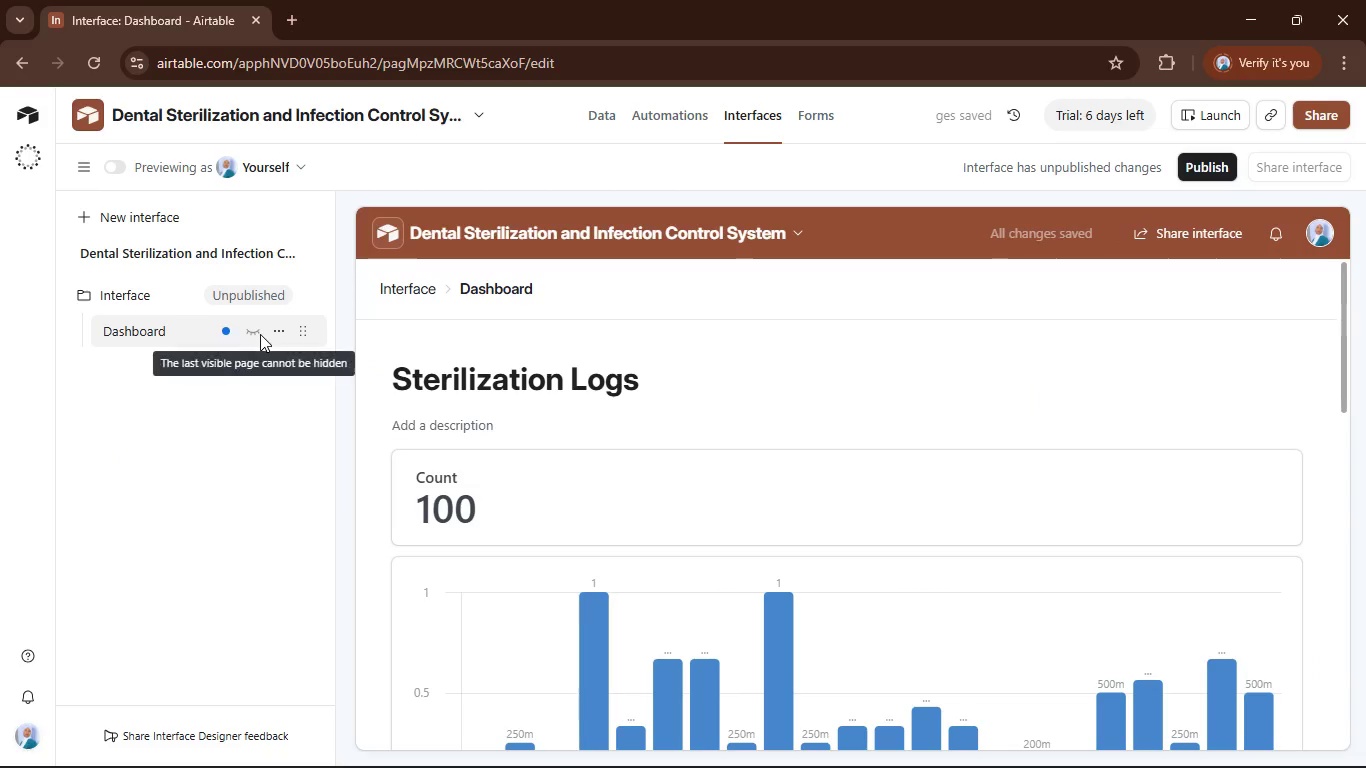 
left_click([271, 333])
 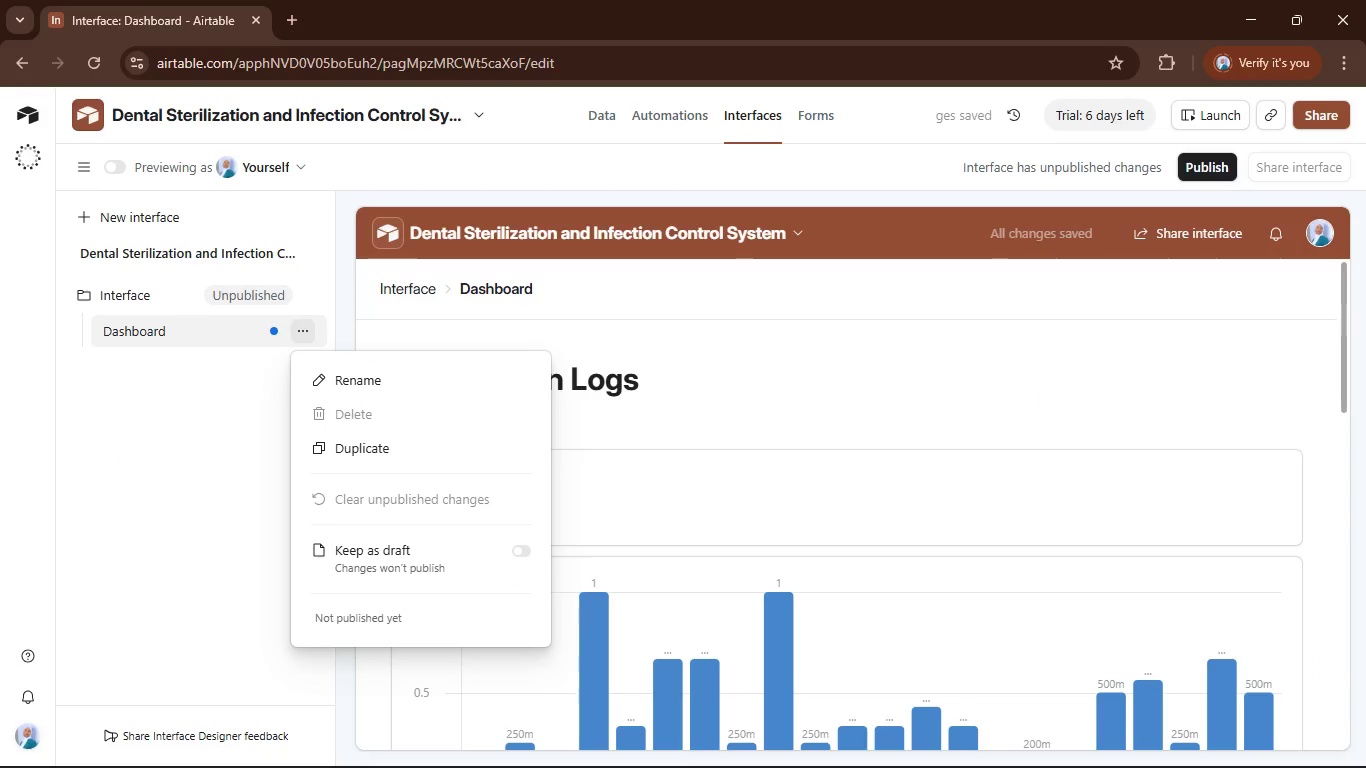 
left_click([808, 747])